 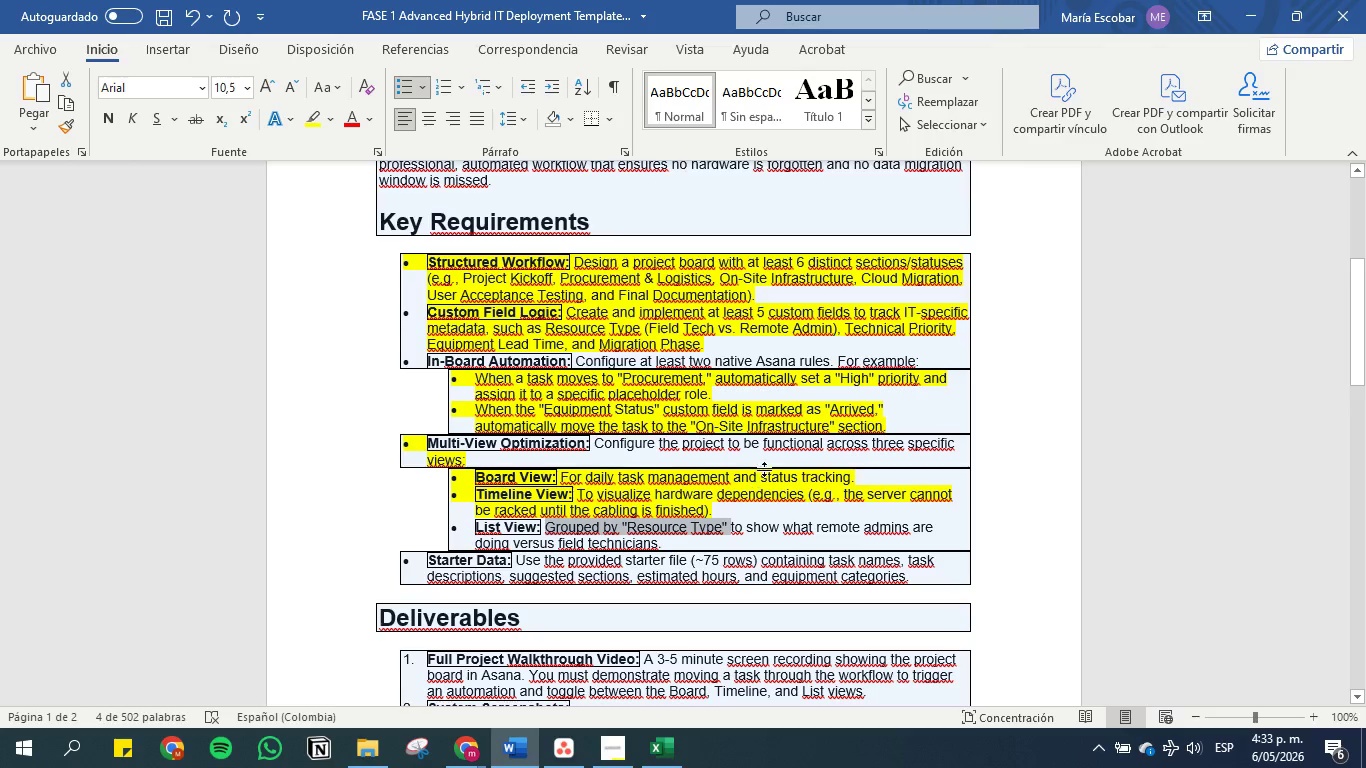 
left_click([663, 749])
 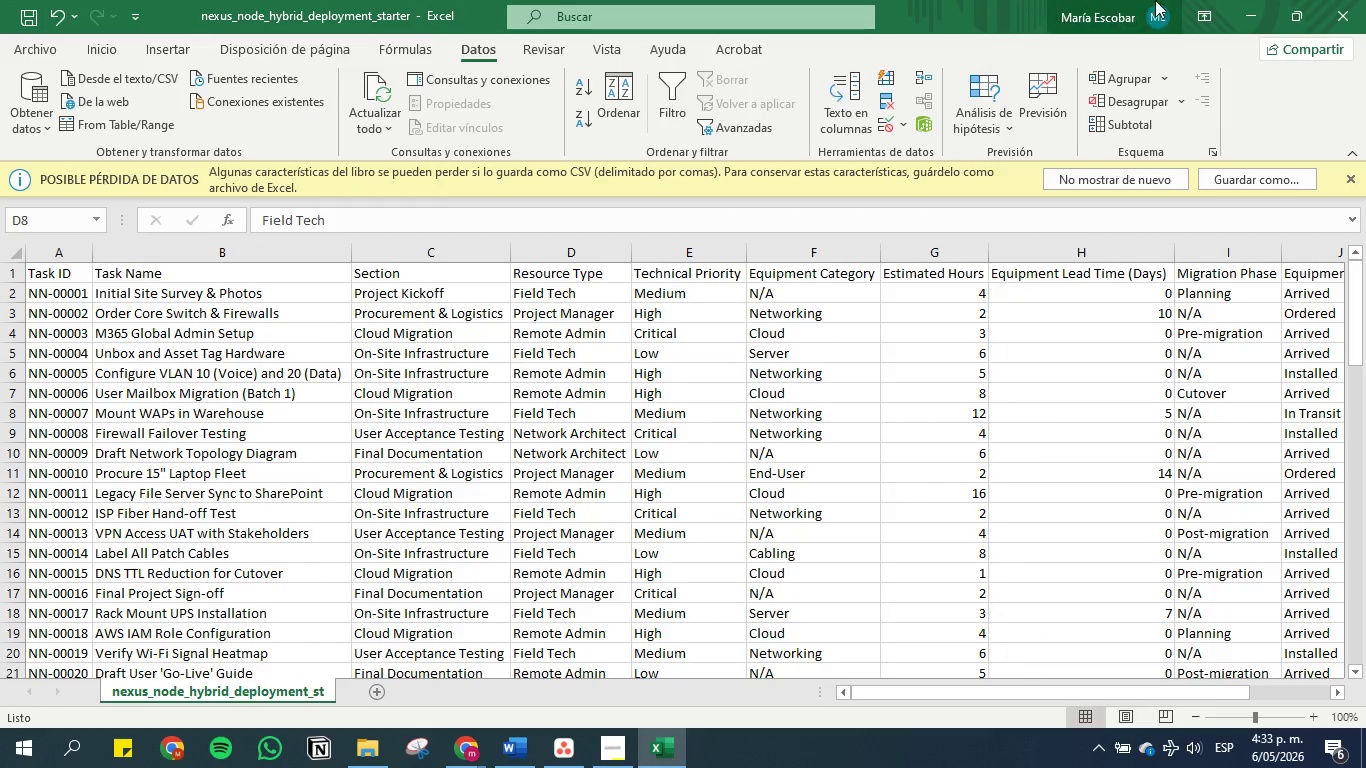 
left_click([1241, 18])
 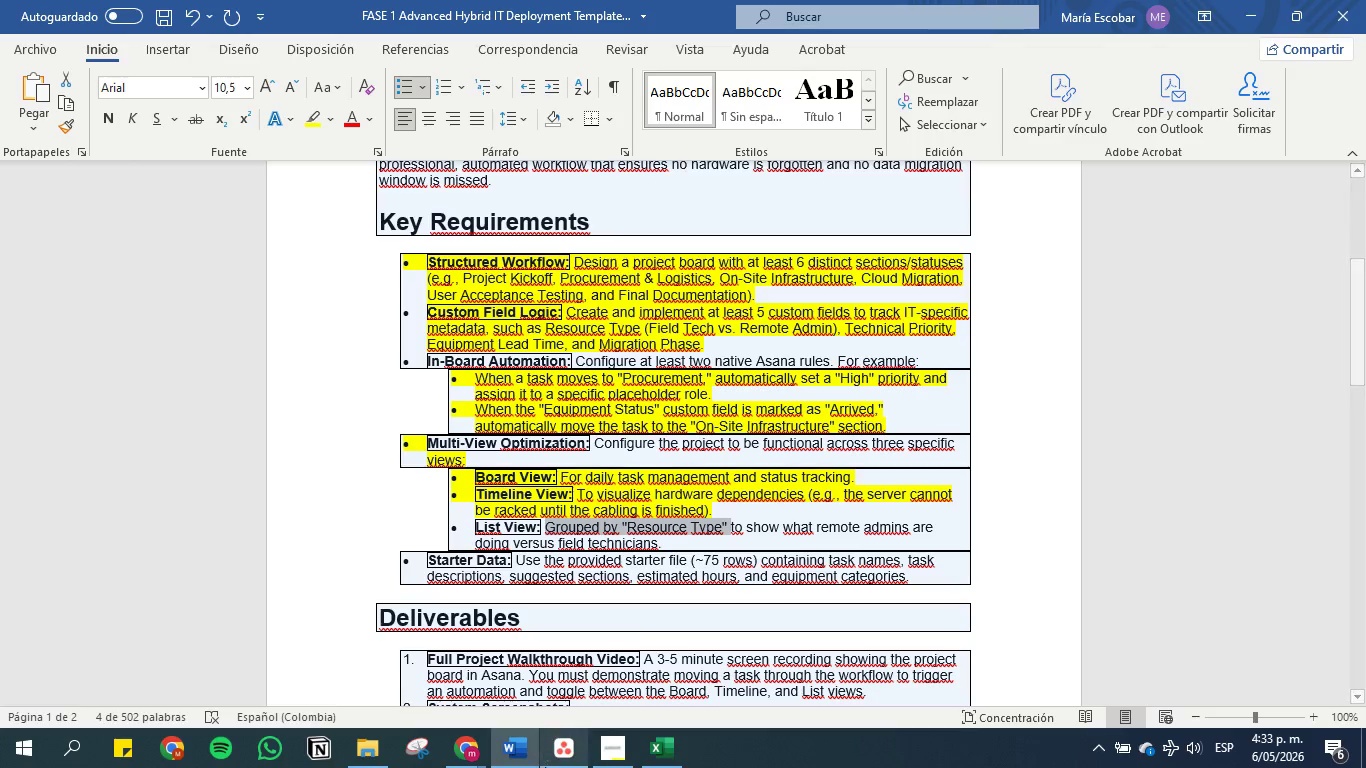 
left_click([568, 755])
 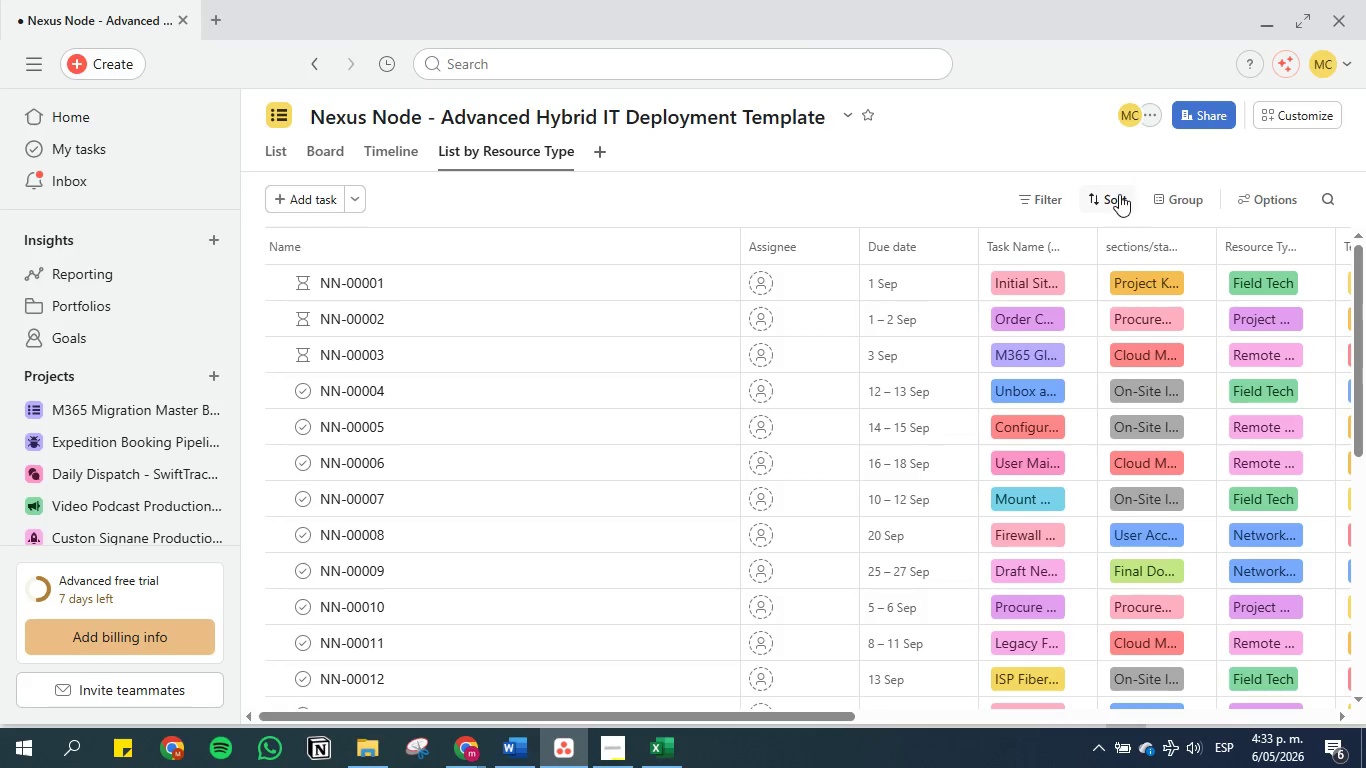 
left_click([1257, 191])
 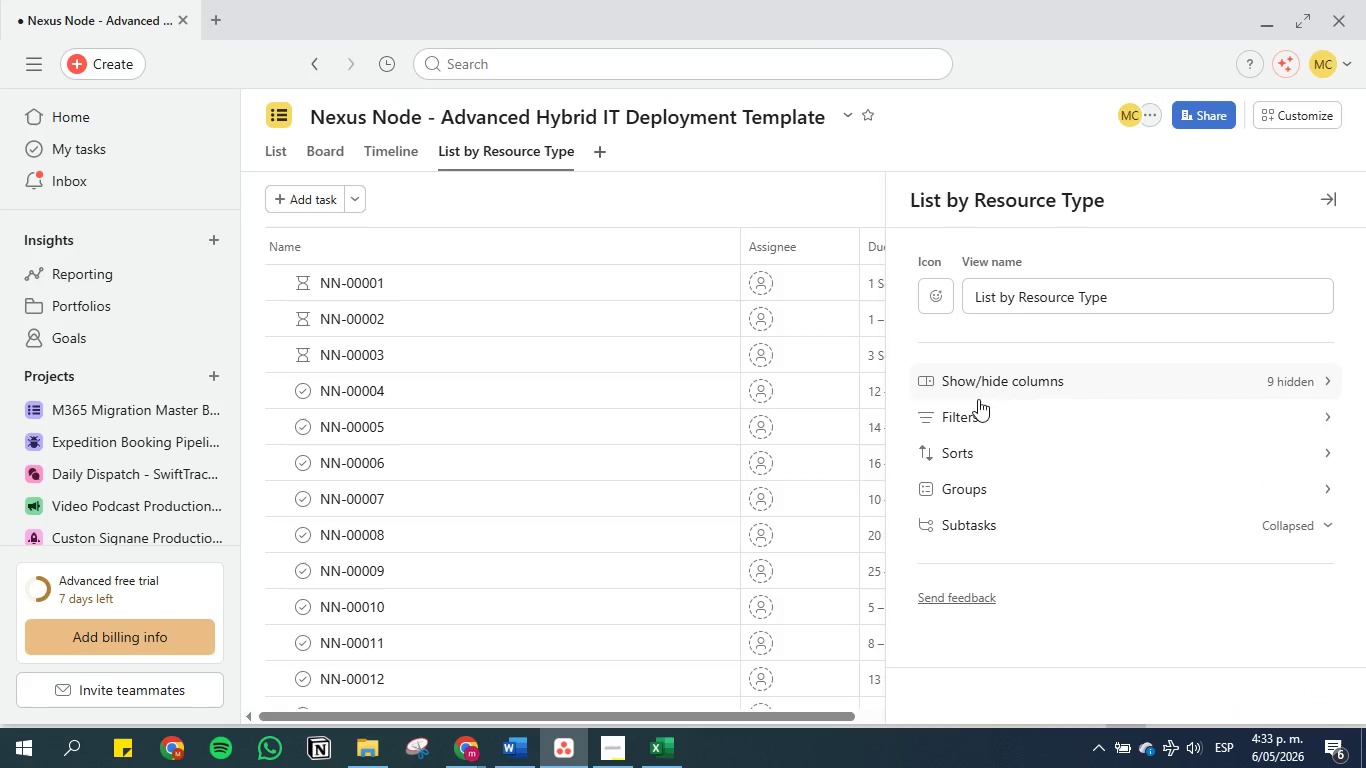 
left_click([998, 484])
 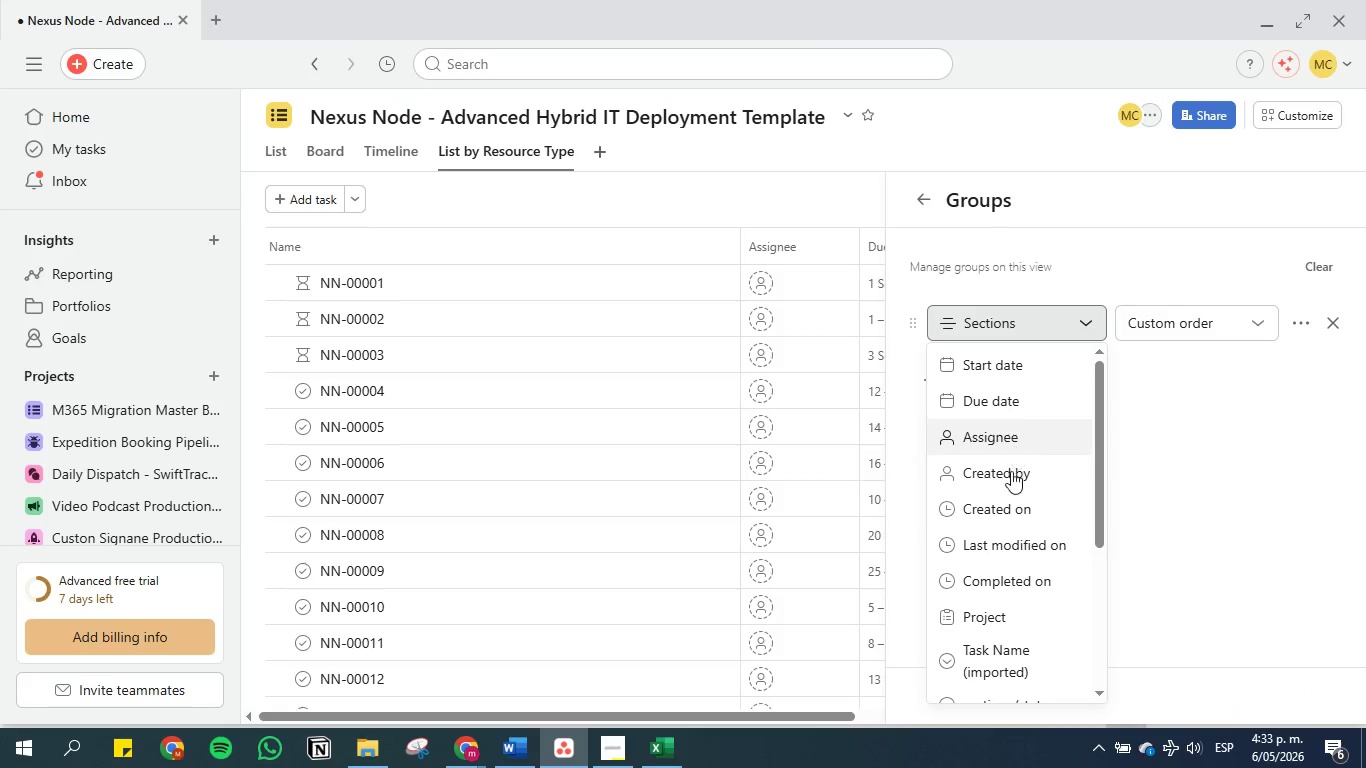 
scroll: coordinate [1008, 558], scroll_direction: down, amount: 1.0
 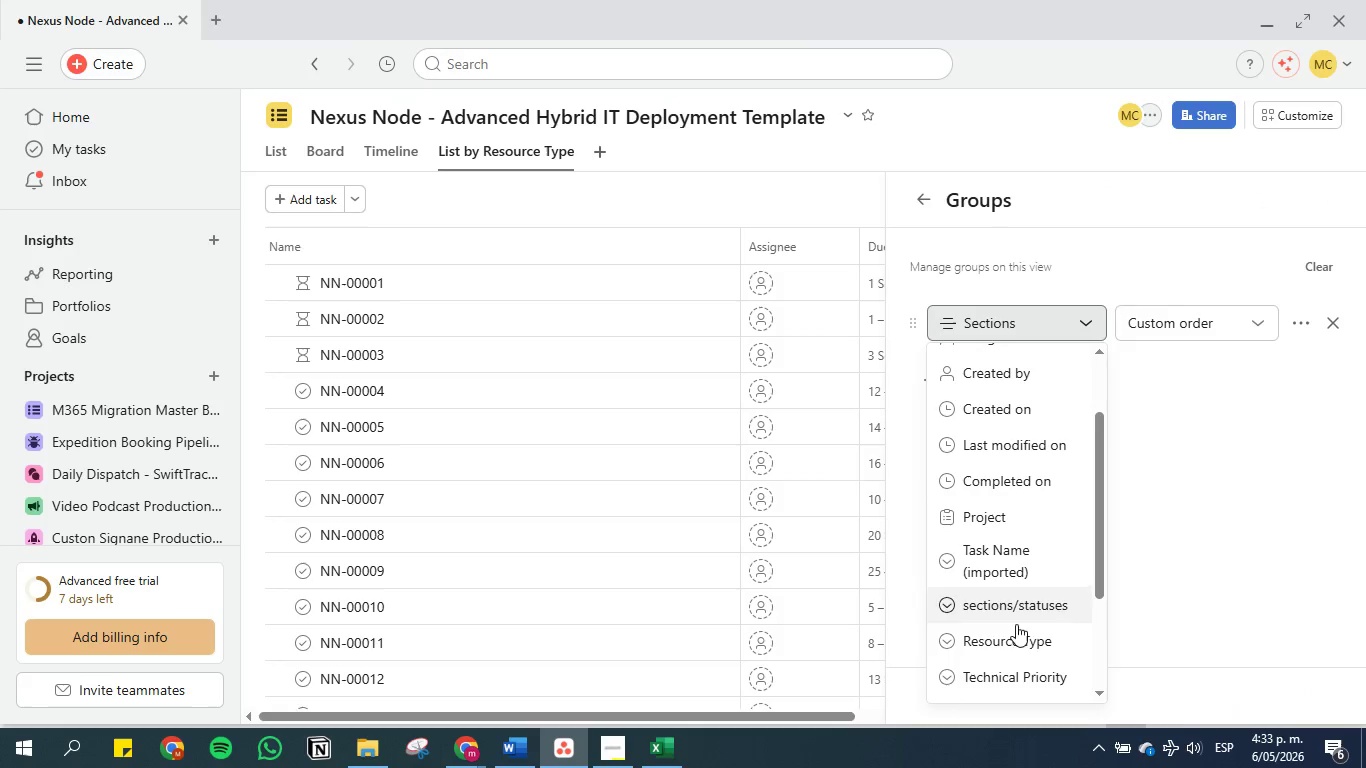 
left_click([1016, 631])
 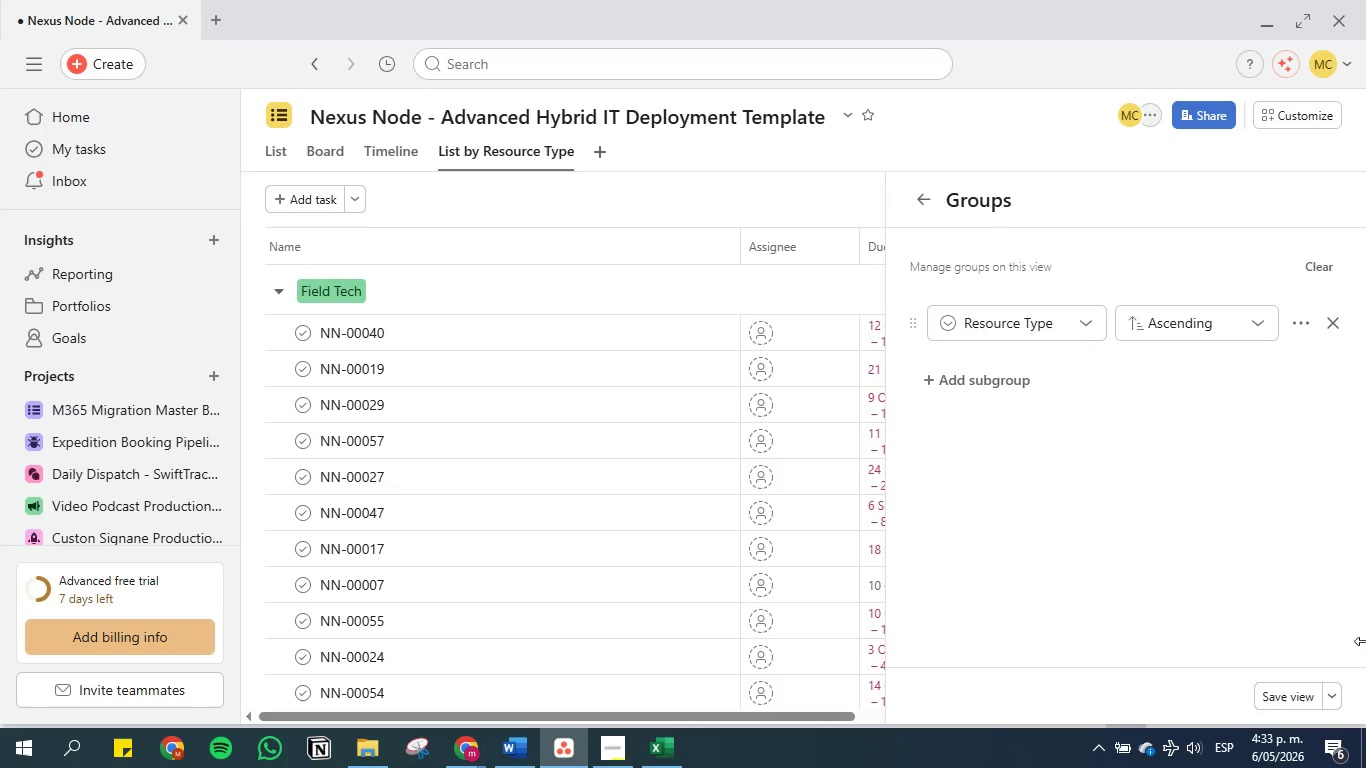 
left_click([1272, 693])
 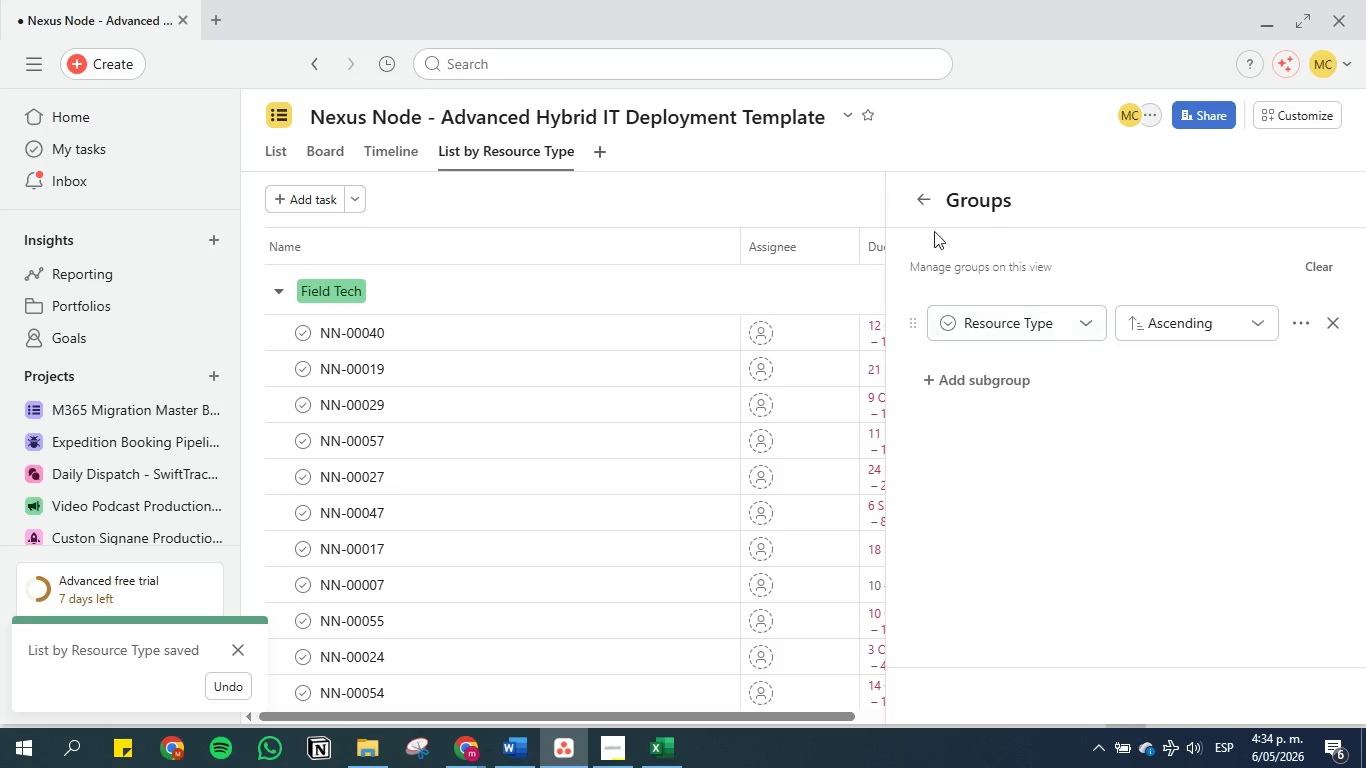 
left_click([925, 203])
 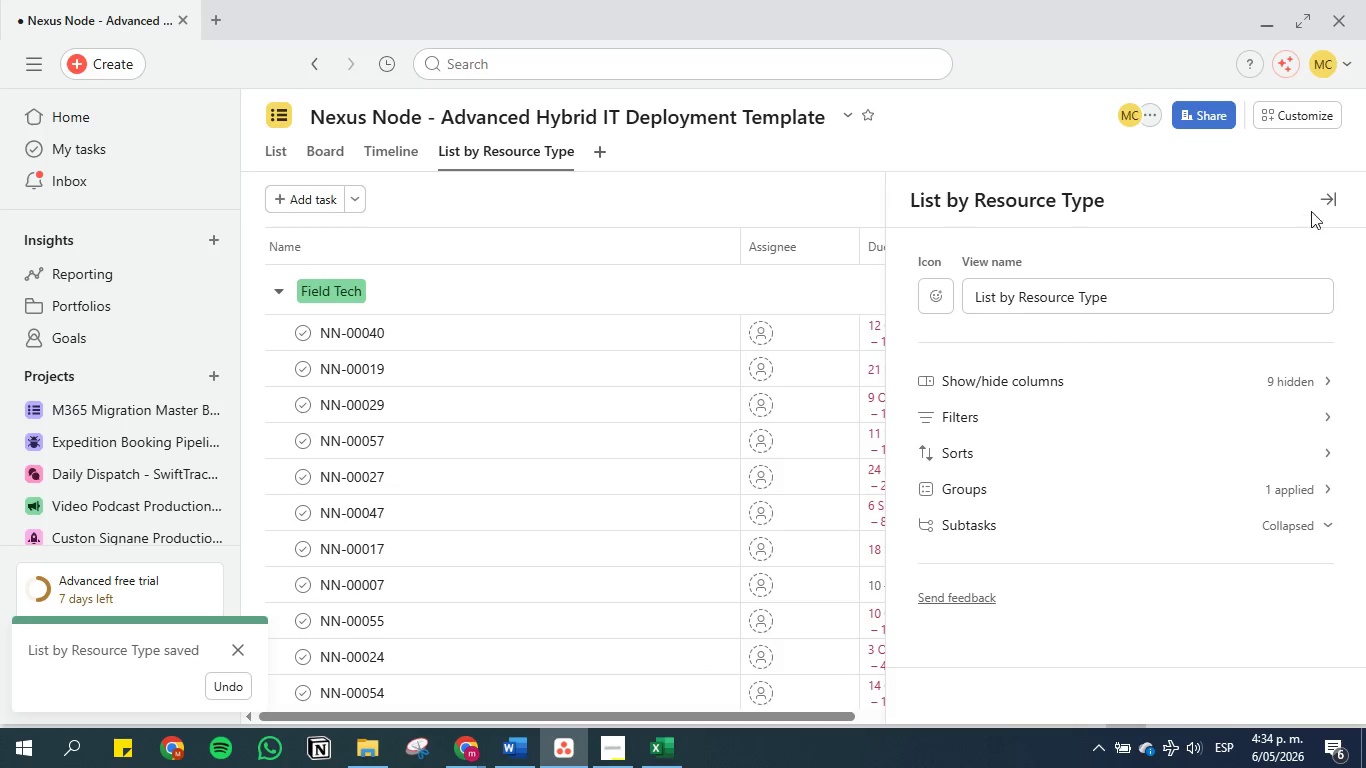 
left_click([1325, 193])
 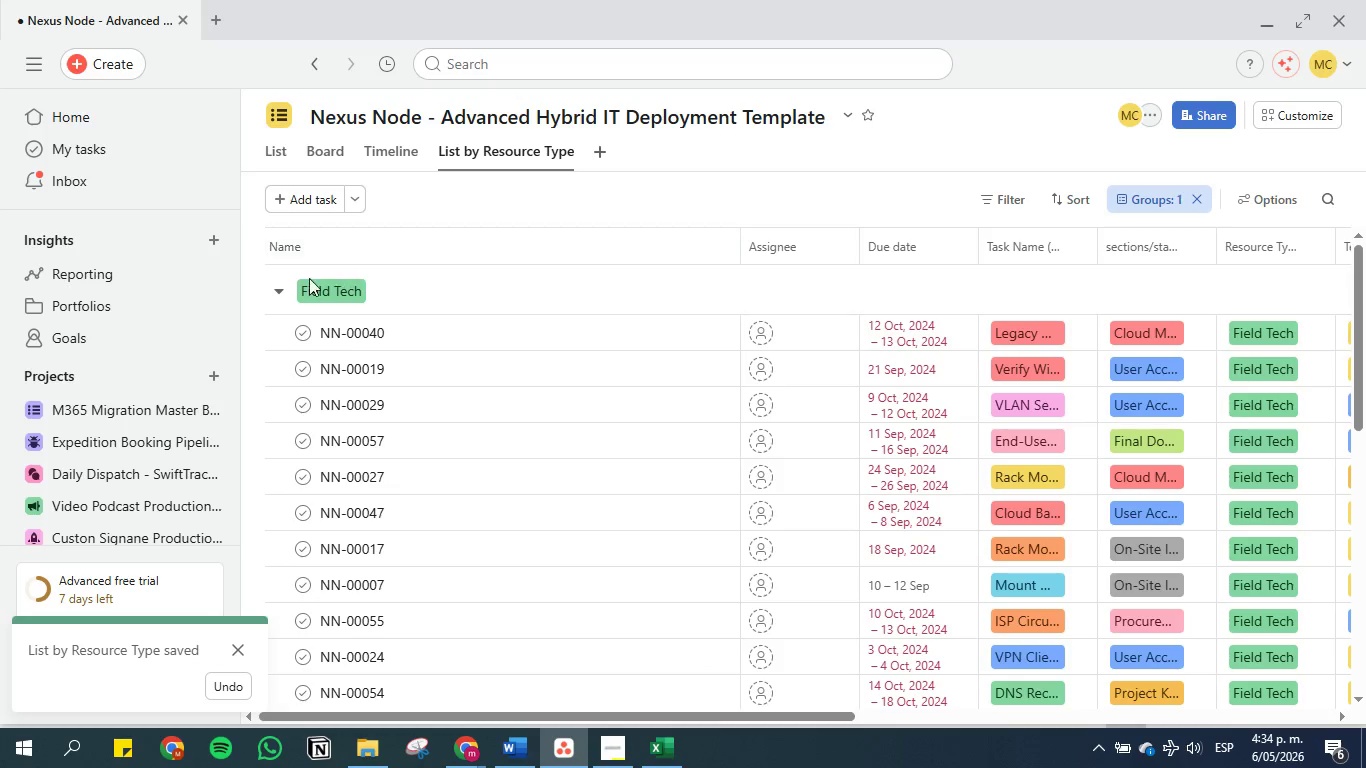 
left_click([283, 290])
 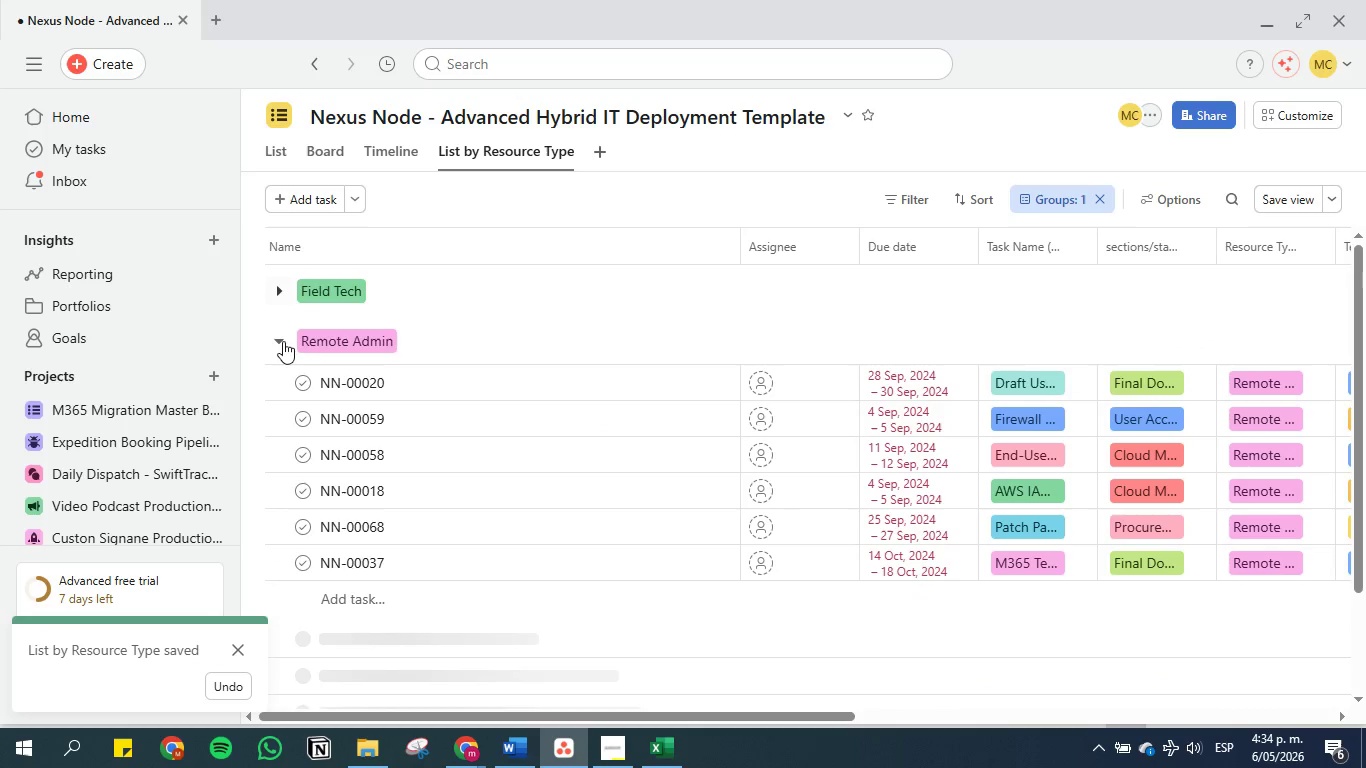 
left_click([283, 341])
 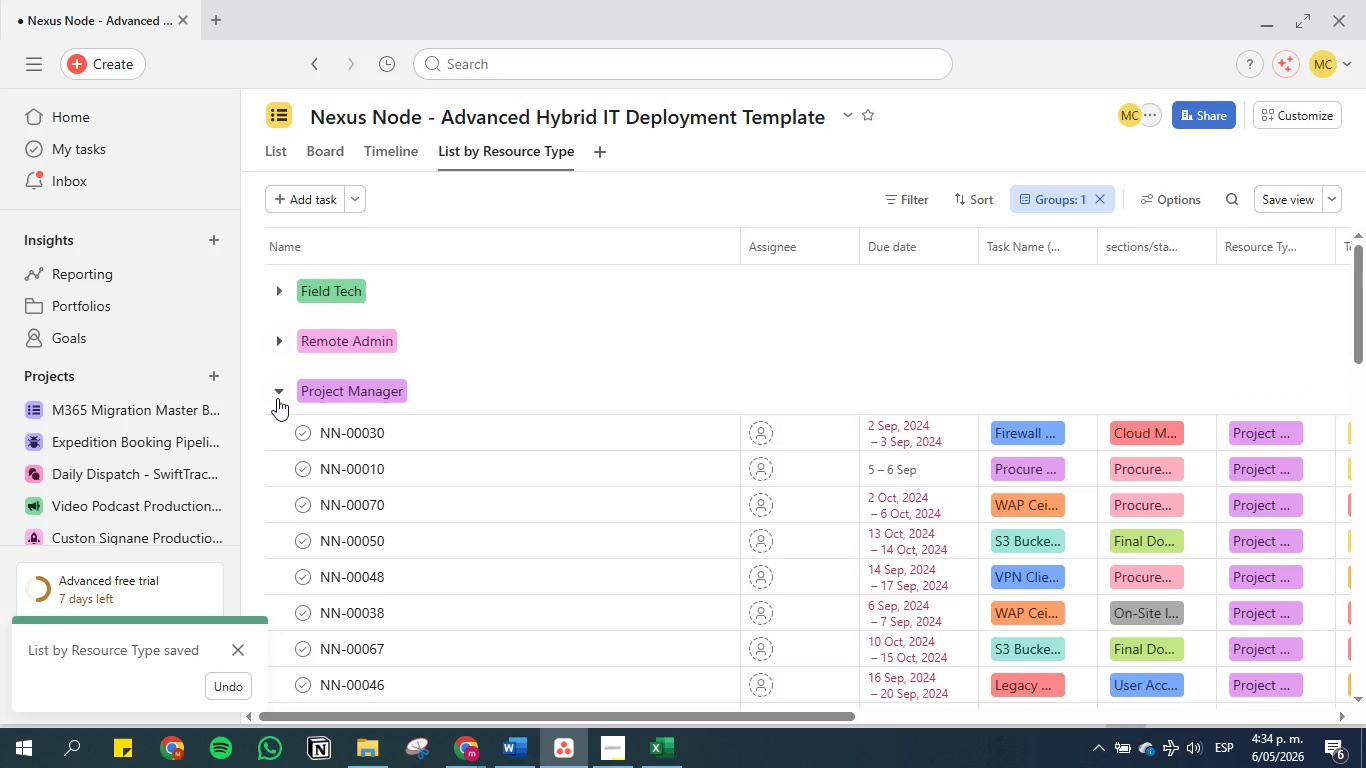 
left_click([277, 398])
 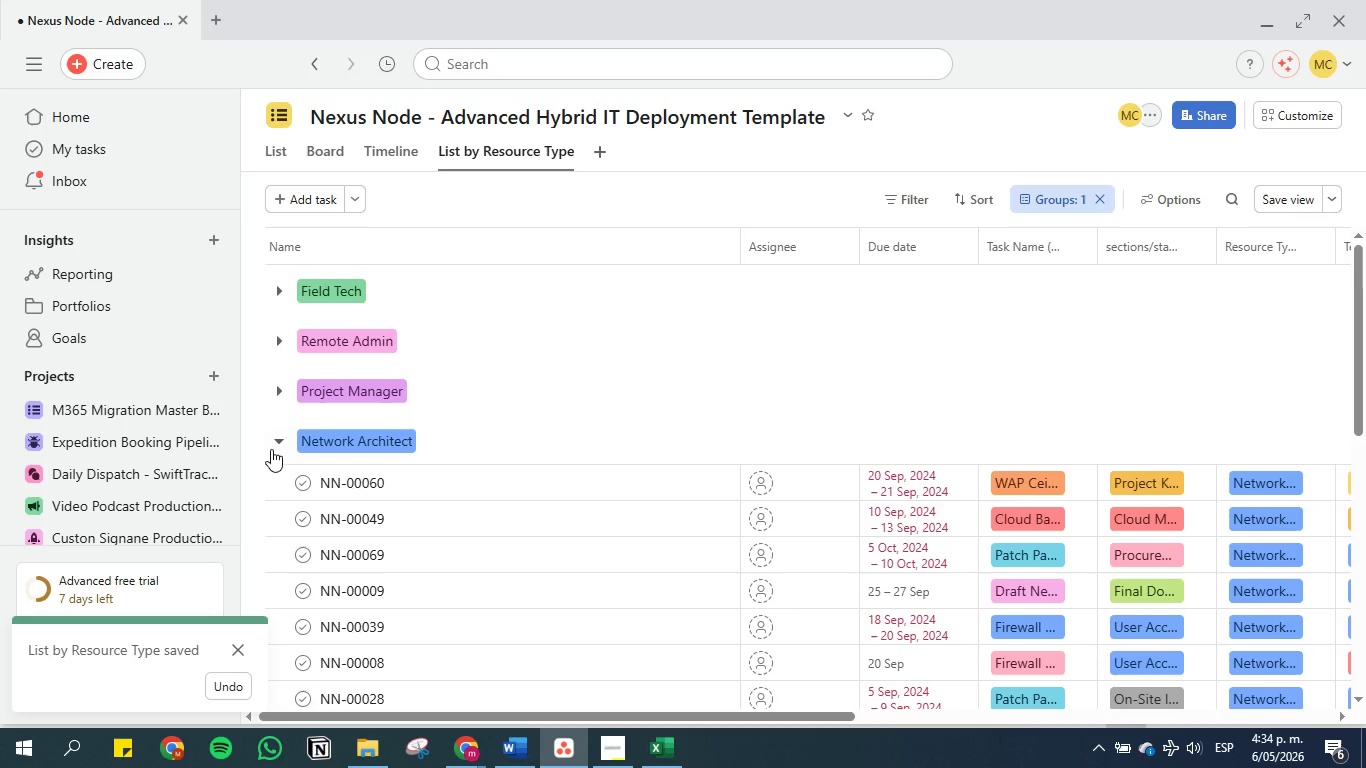 
left_click([274, 438])
 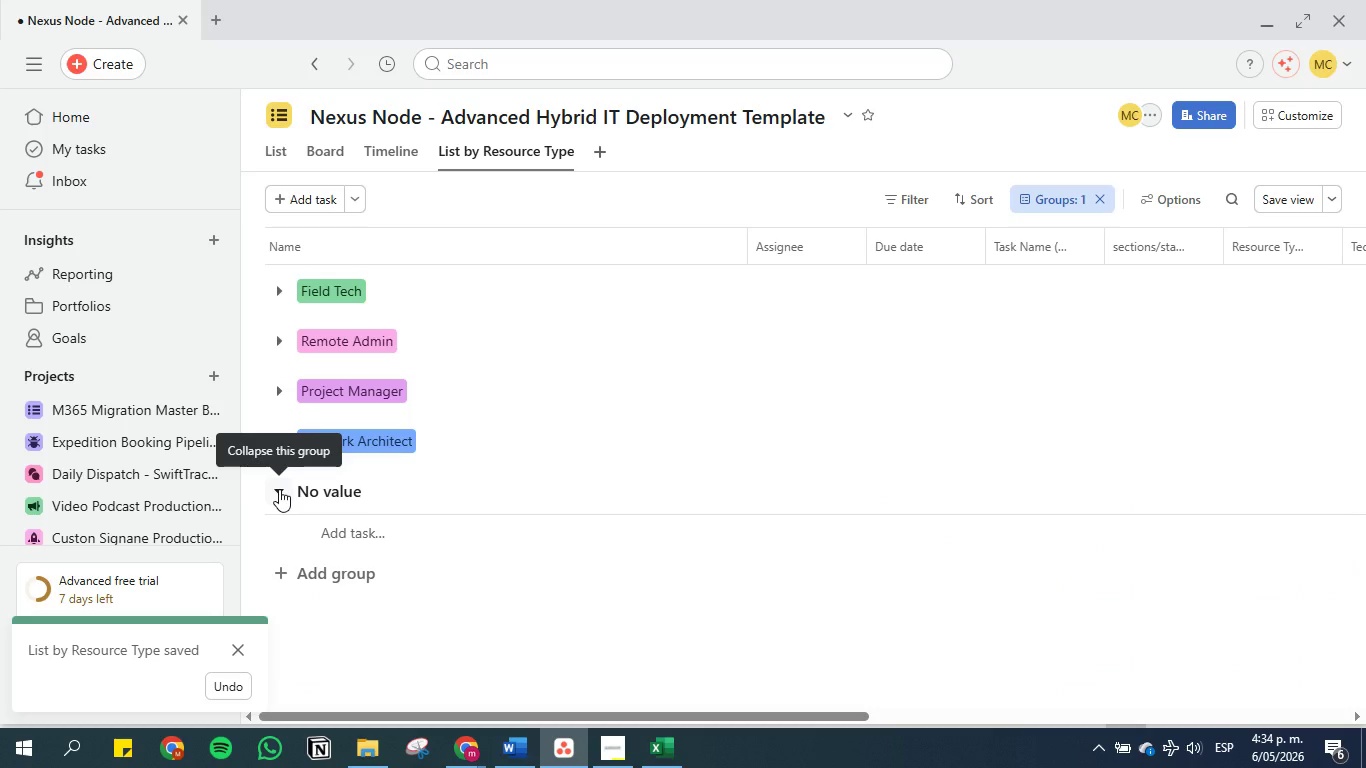 
left_click([279, 489])
 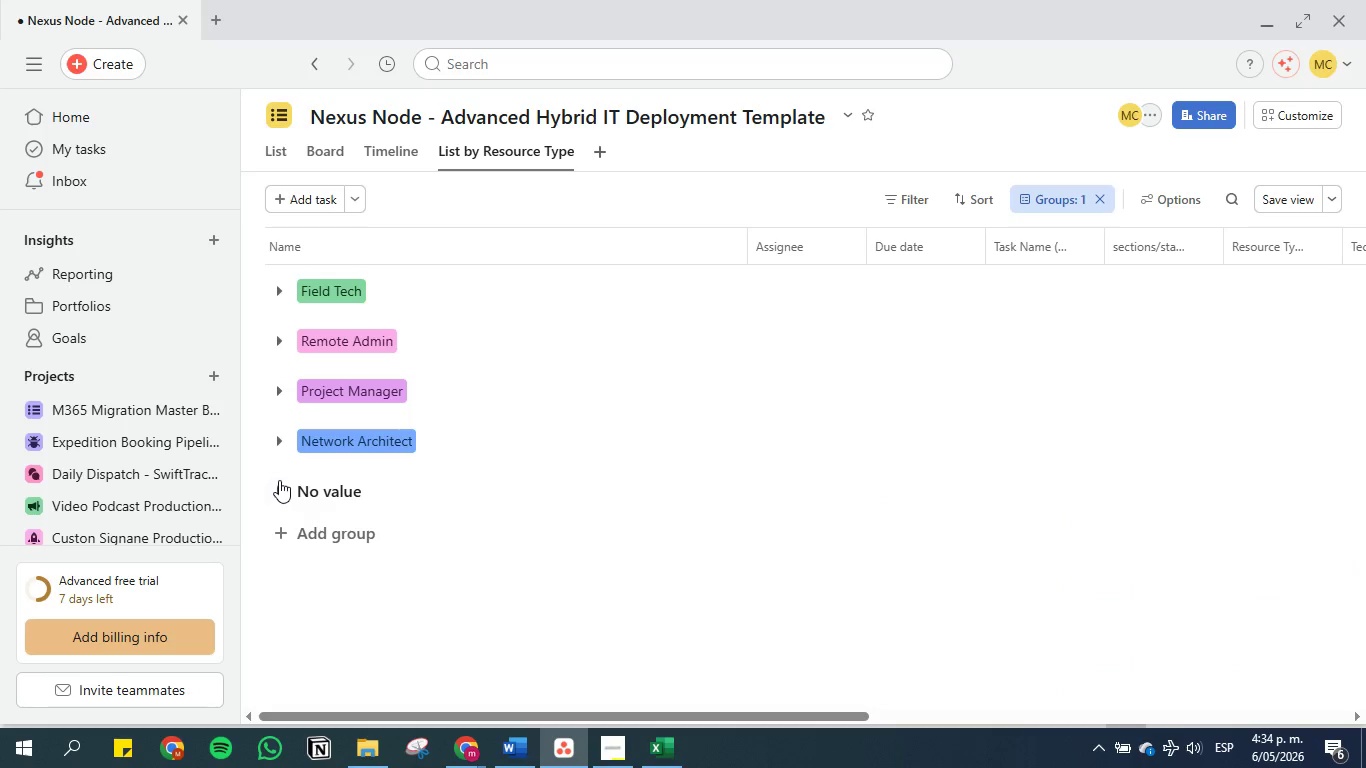 
left_click([403, 494])
 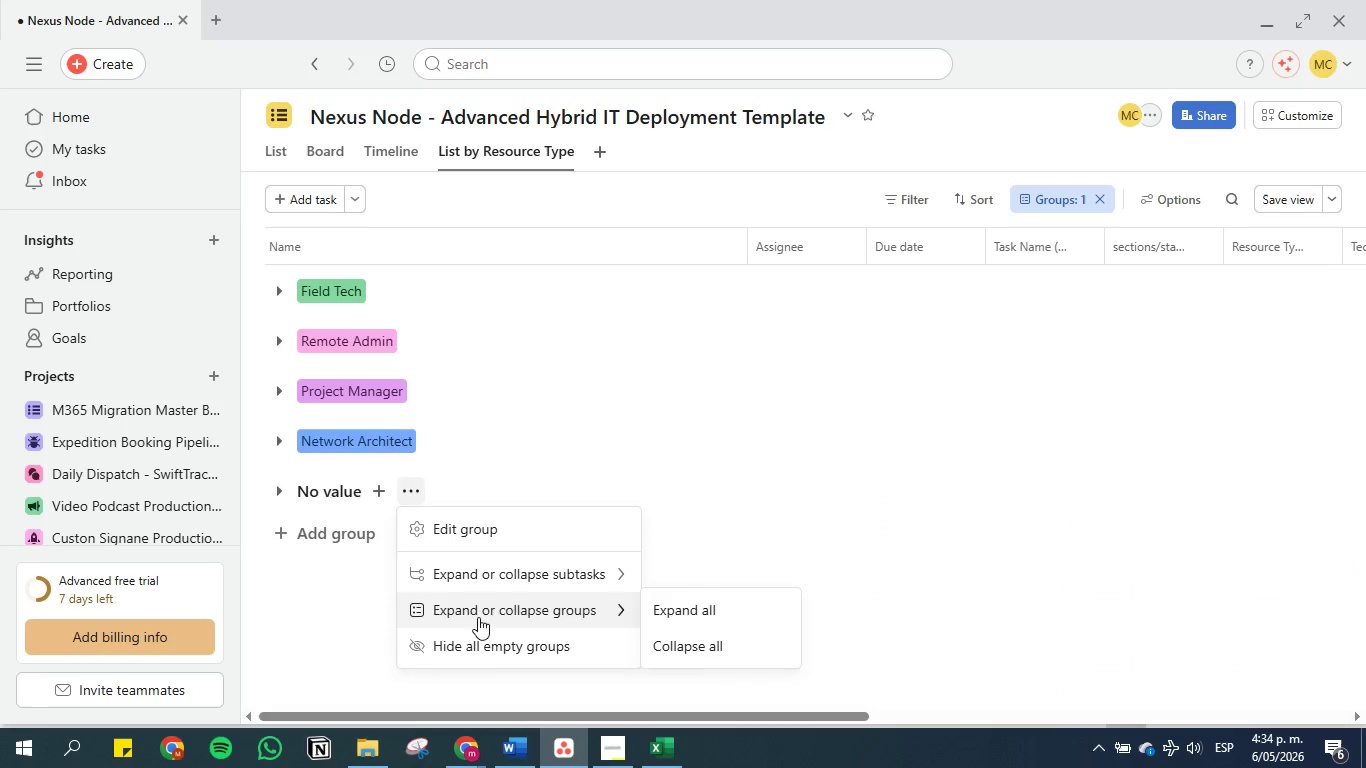 
left_click([488, 647])
 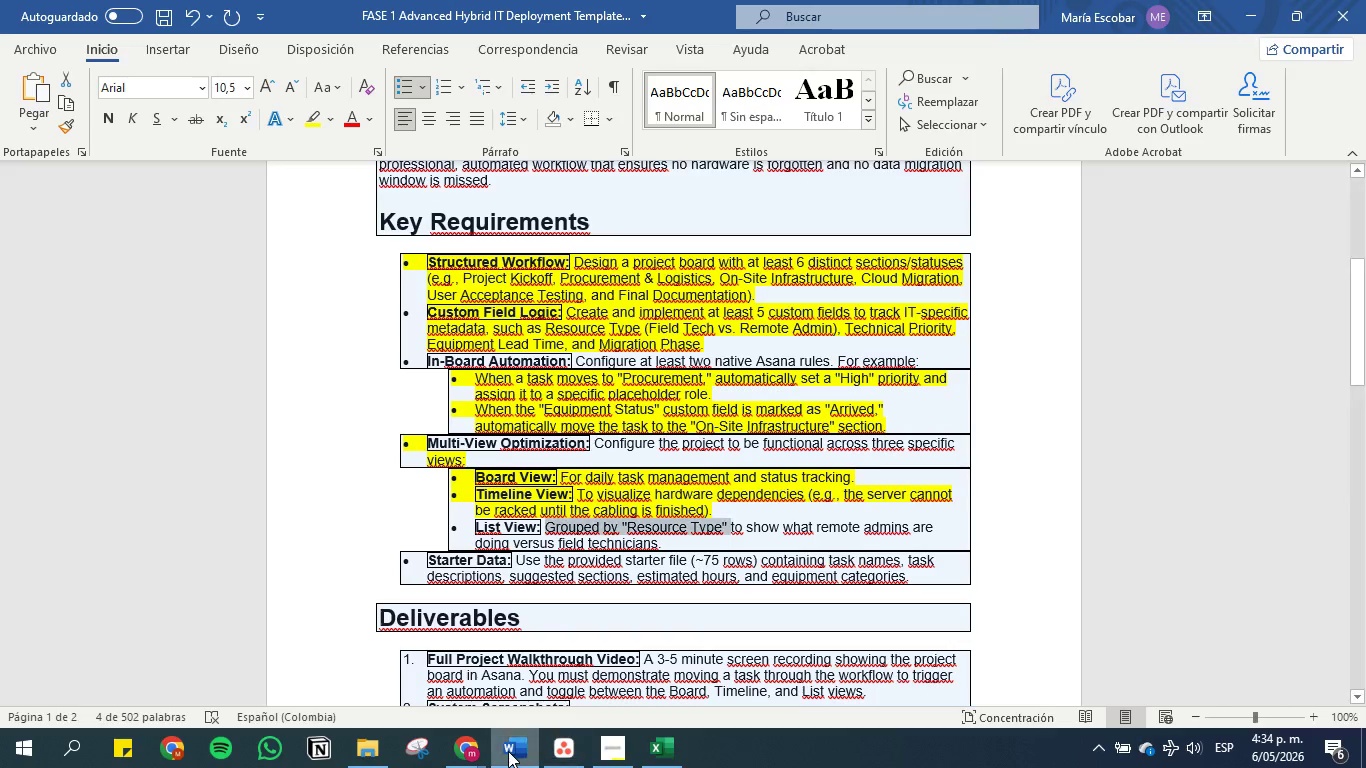 
wait(5.05)
 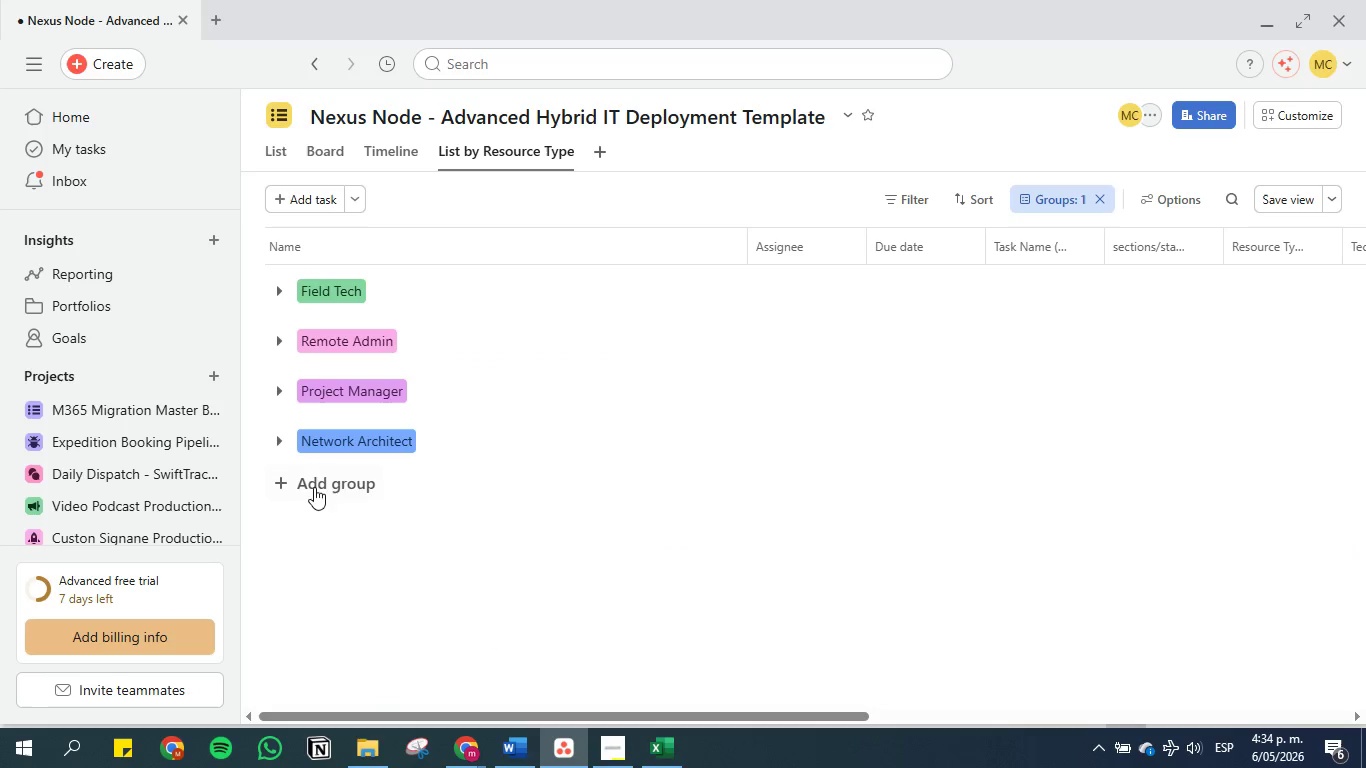 
left_click([688, 540])
 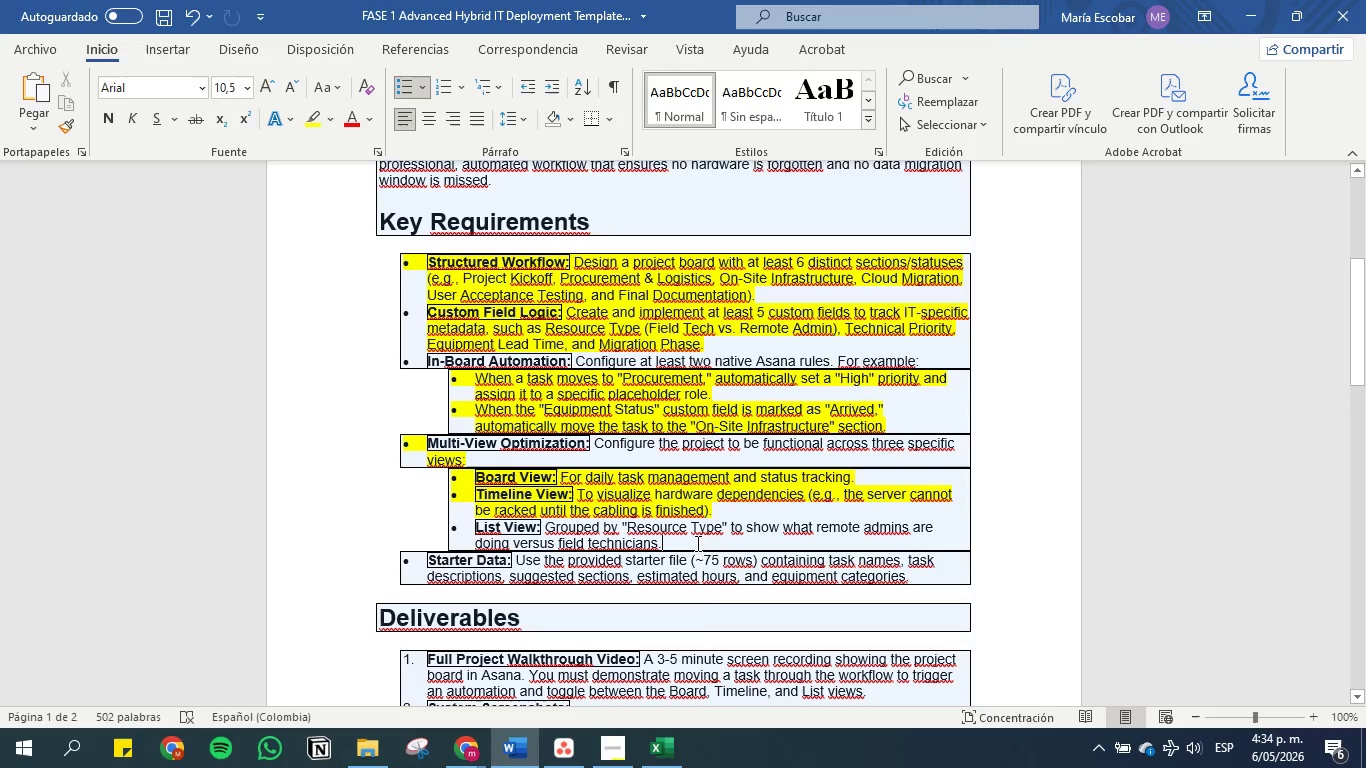 
left_click_drag(start_coordinate=[696, 543], to_coordinate=[448, 517])
 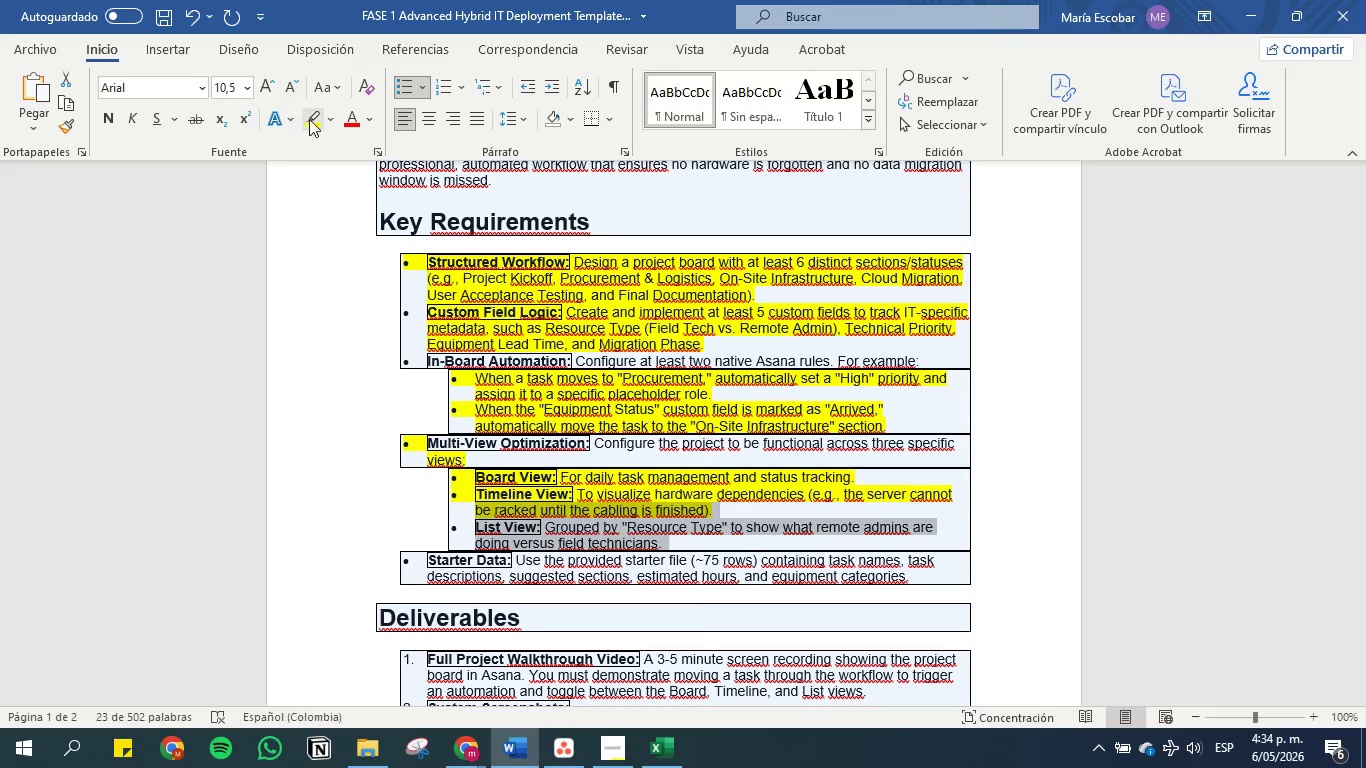 
left_click([309, 120])
 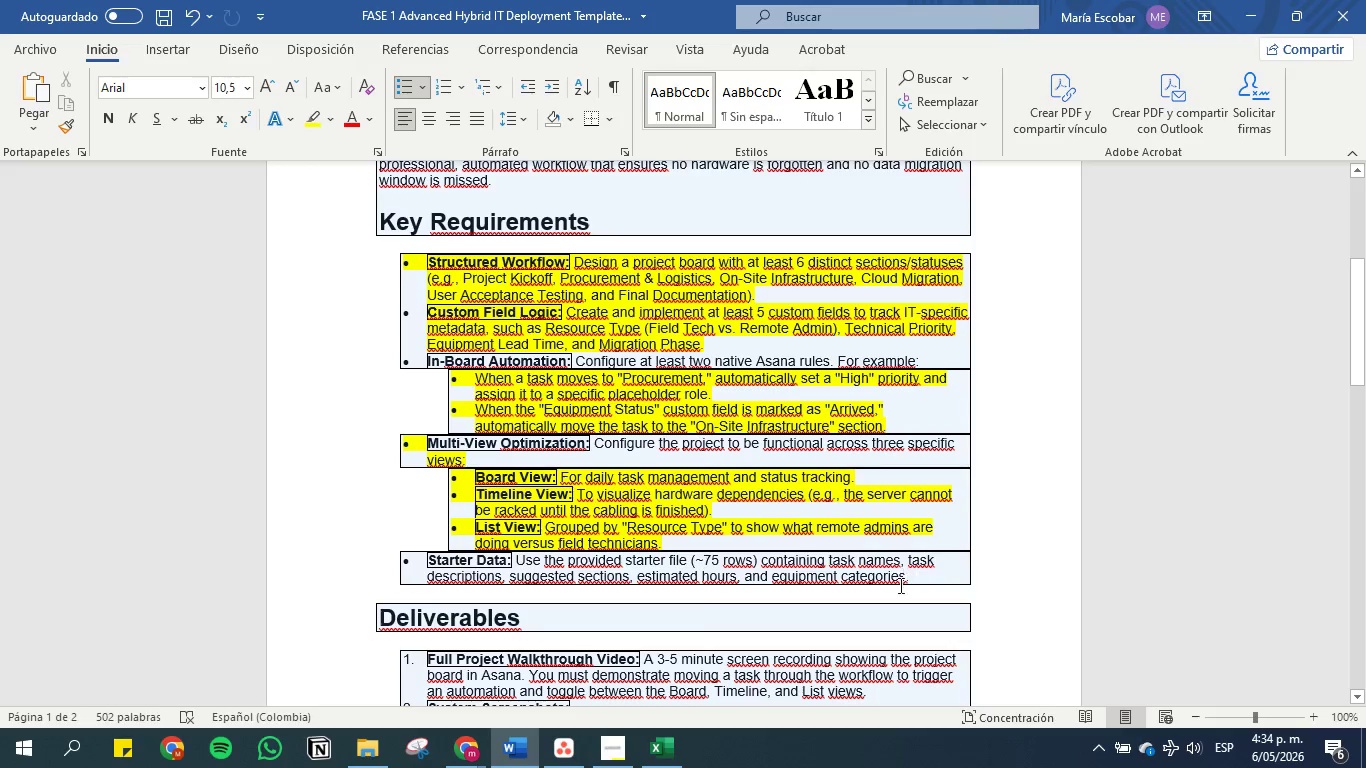 
left_click_drag(start_coordinate=[922, 581], to_coordinate=[363, 536])
 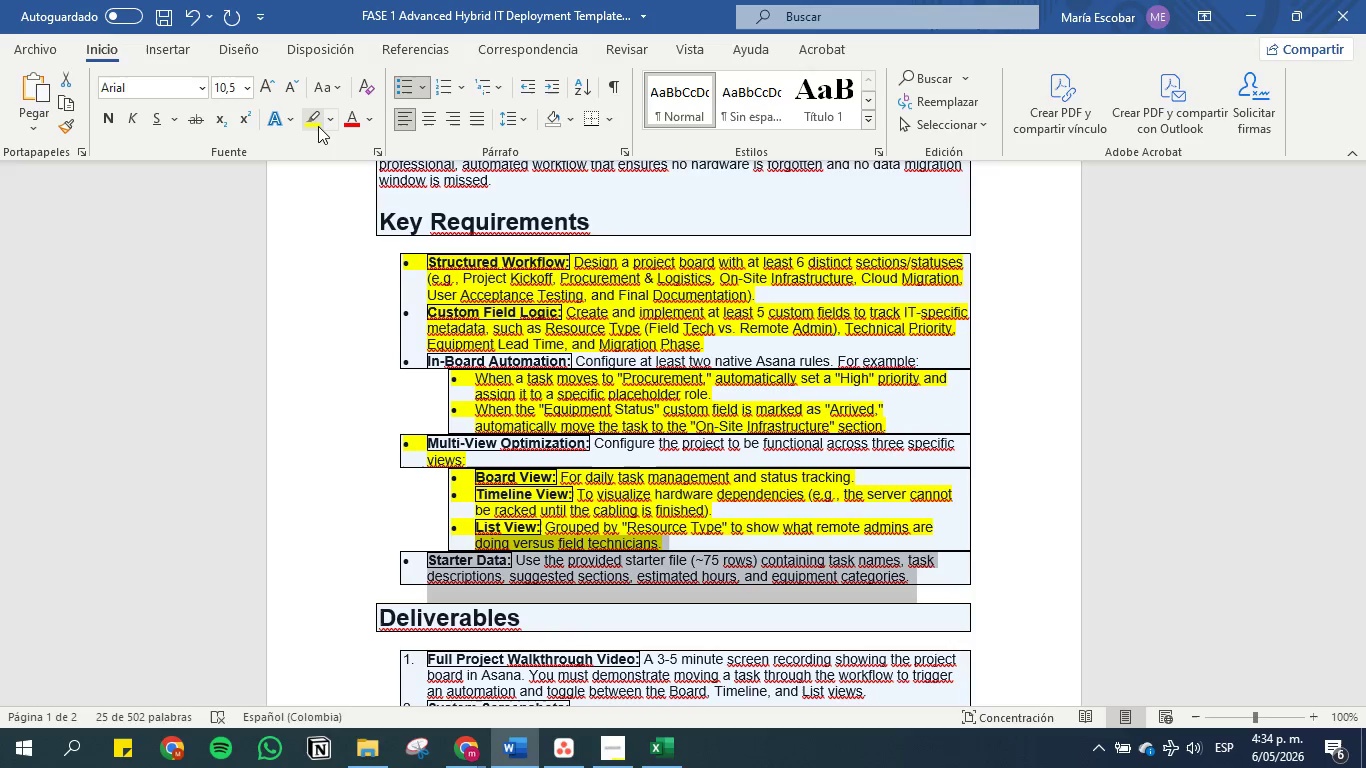 
left_click([317, 126])
 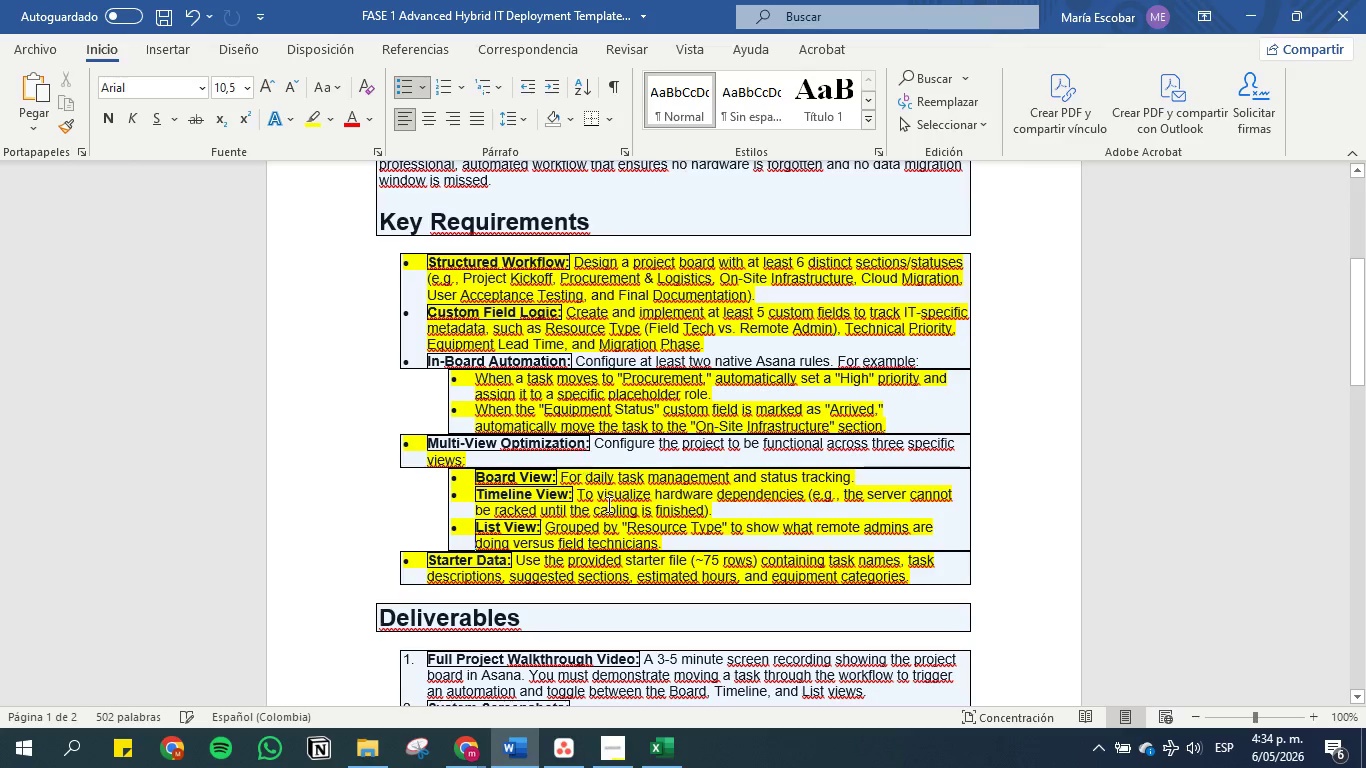 
scroll: coordinate [636, 562], scroll_direction: down, amount: 14.0
 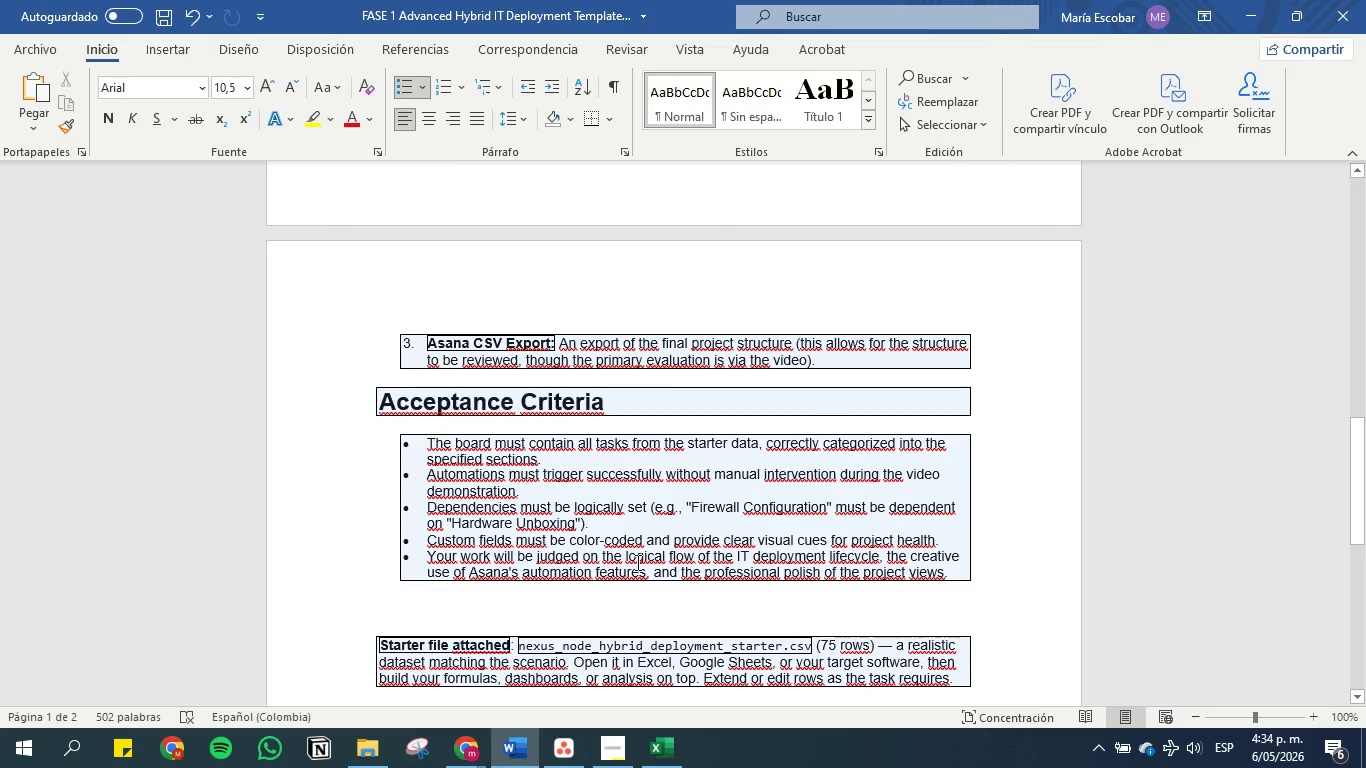 
scroll: coordinate [985, 324], scroll_direction: up, amount: 20.0
 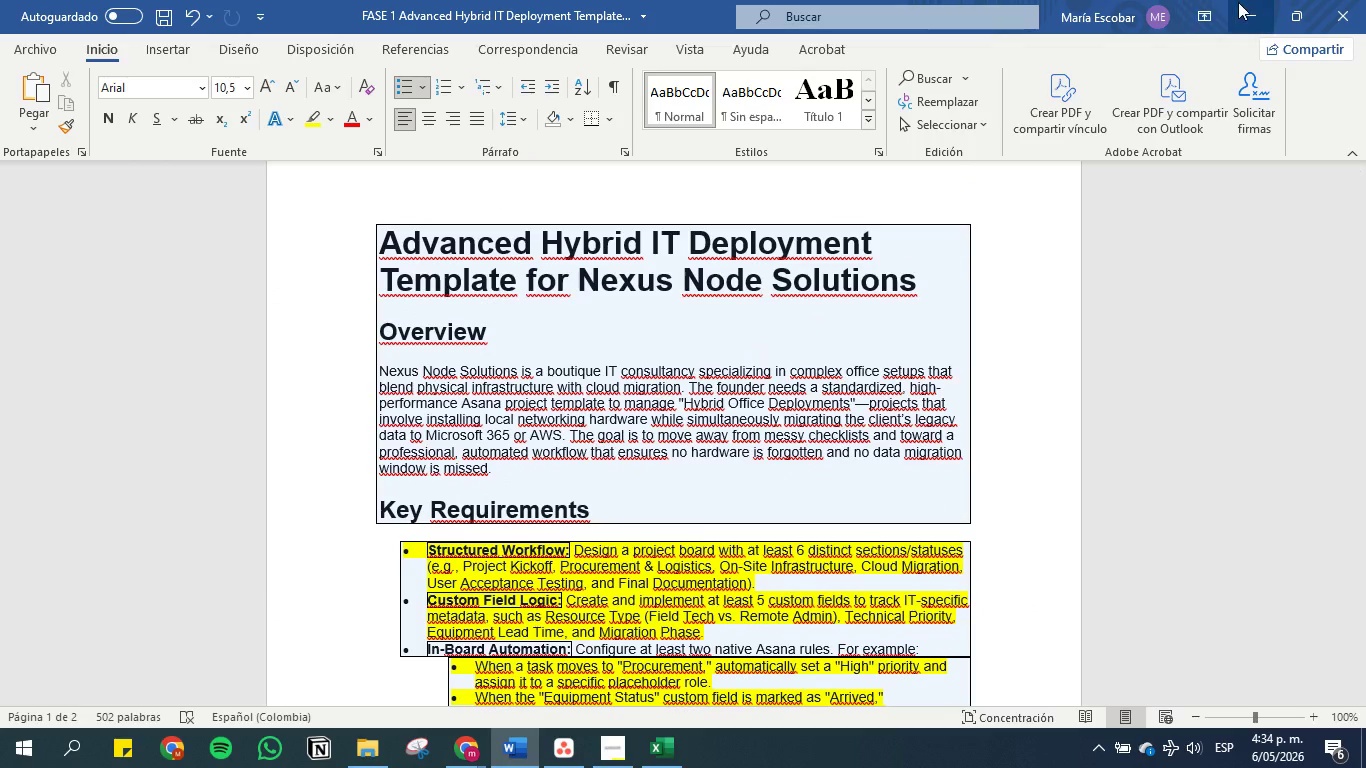 
left_click([1238, 2])
 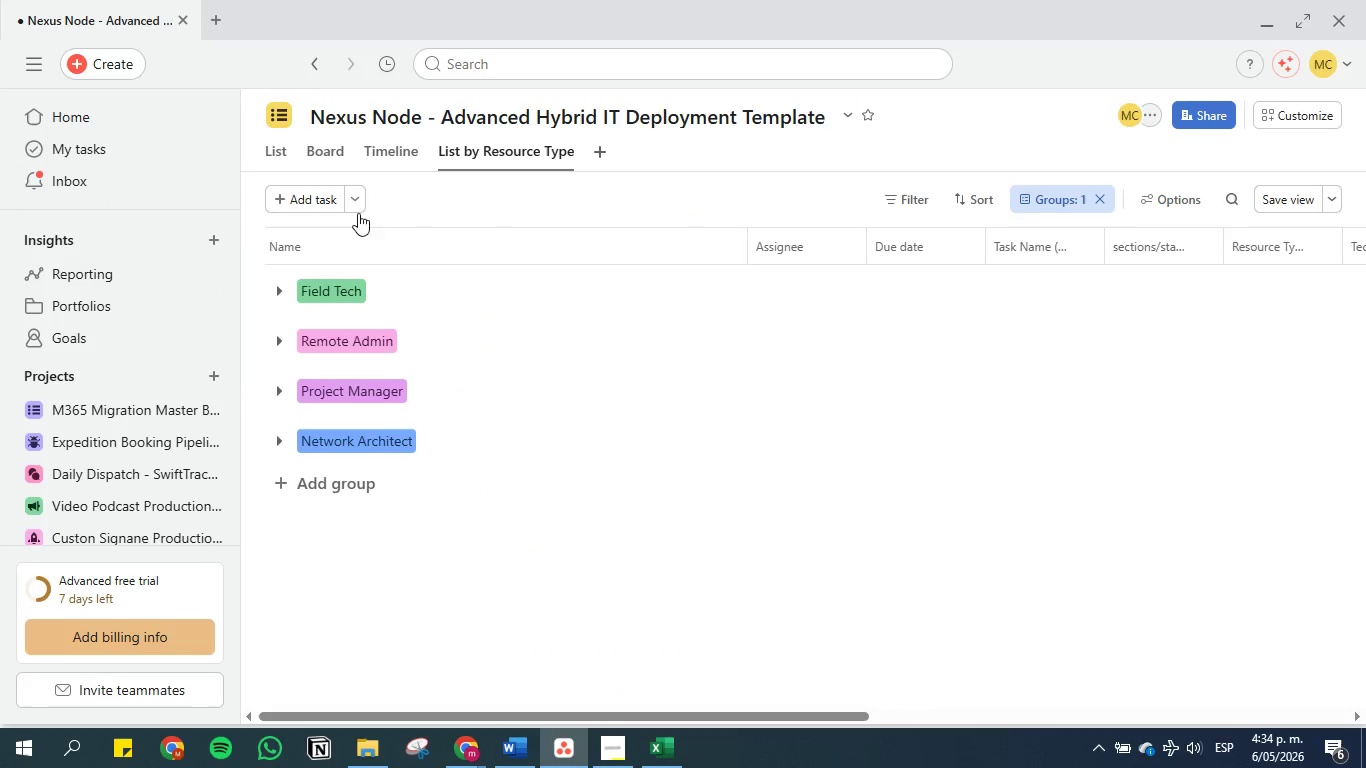 
left_click([287, 294])
 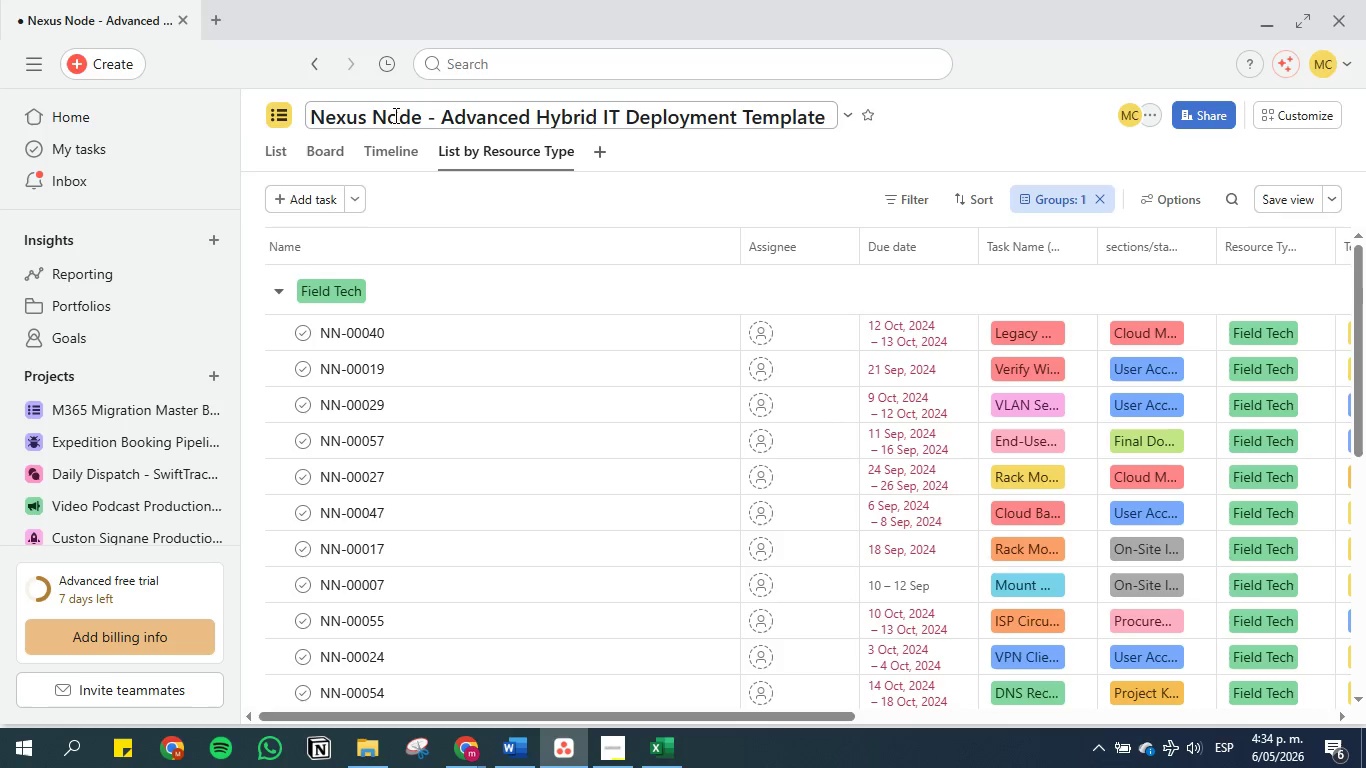 
left_click([391, 153])
 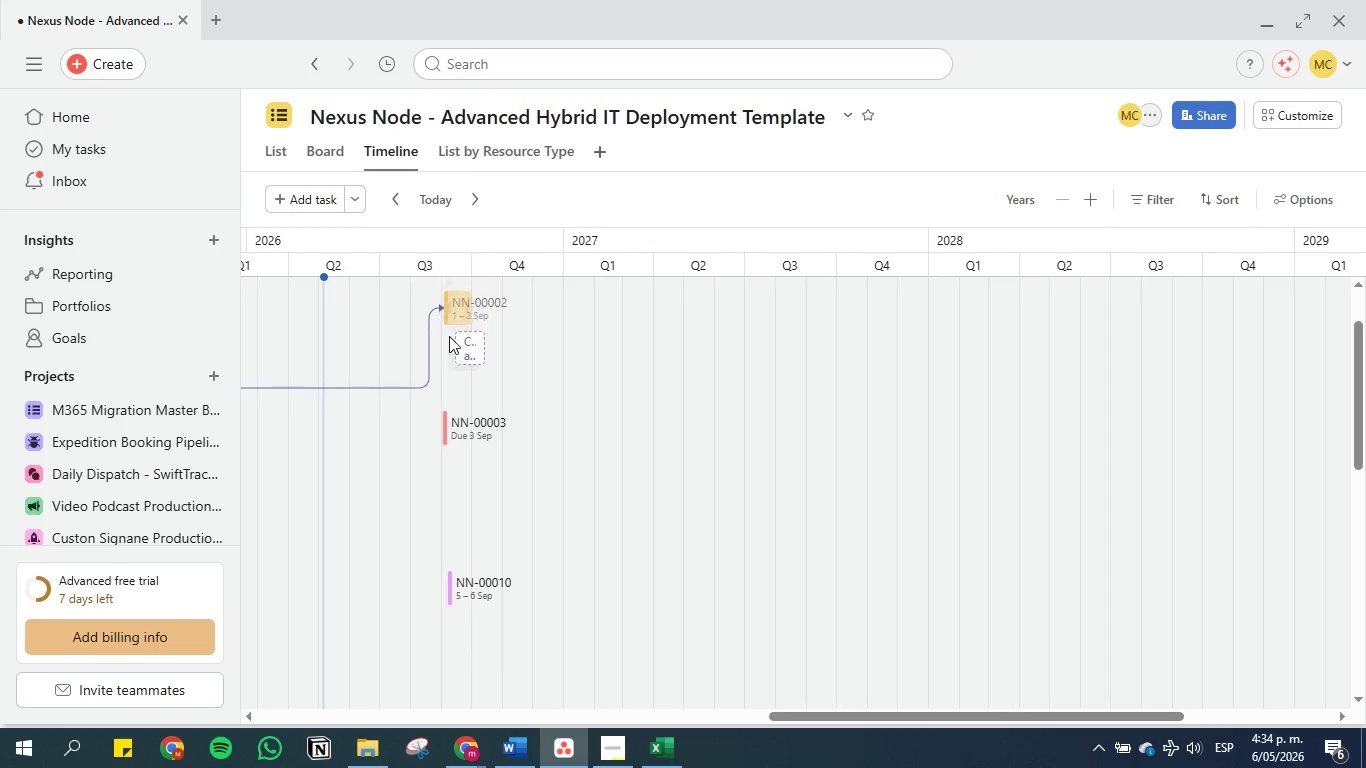 
scroll: coordinate [510, 368], scroll_direction: up, amount: 1.0
 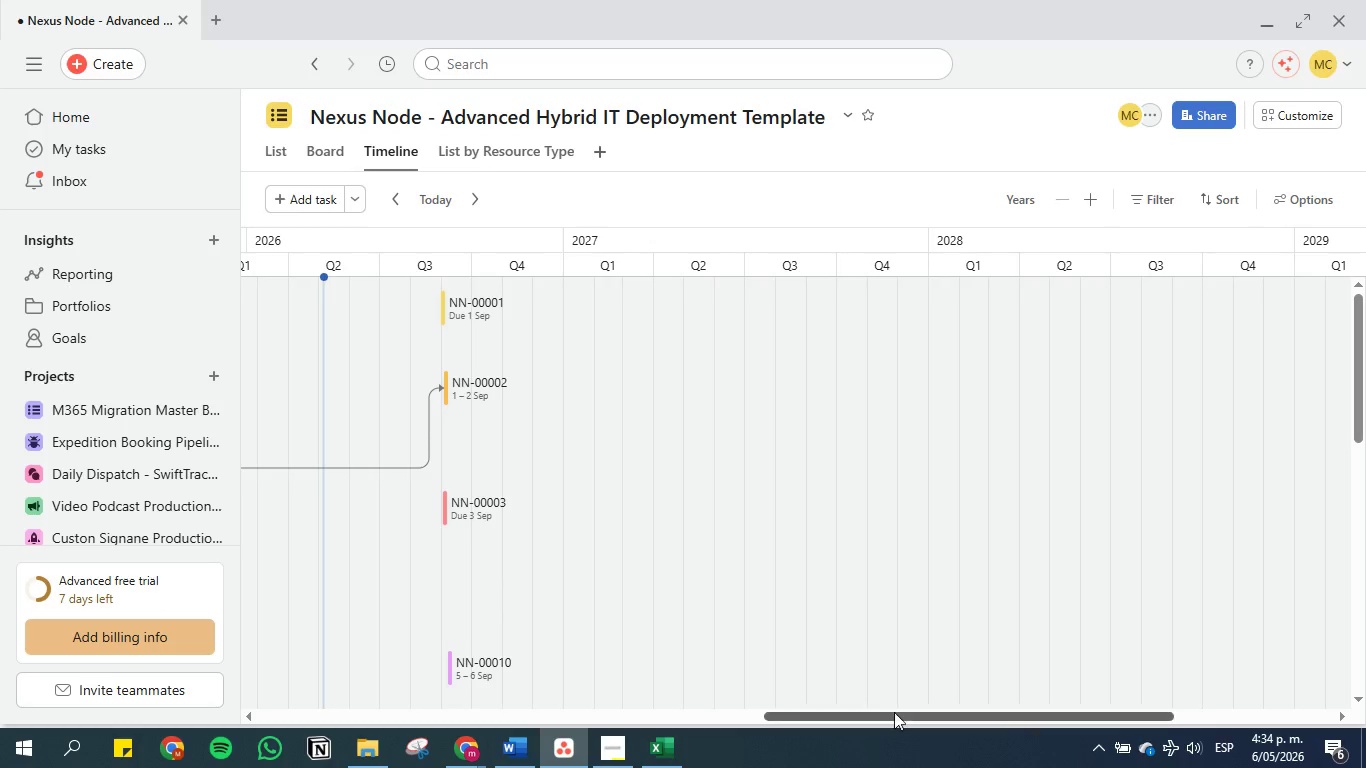 
left_click_drag(start_coordinate=[894, 711], to_coordinate=[669, 698])
 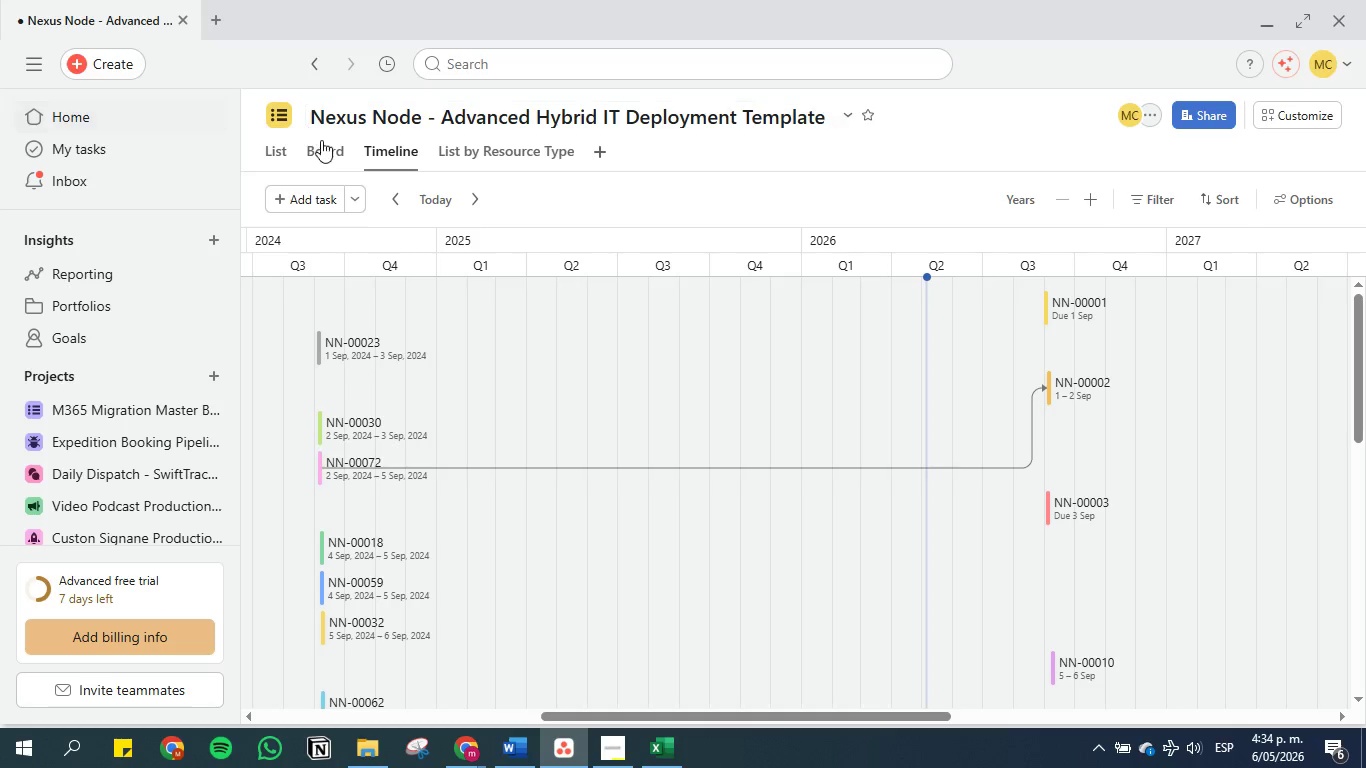 
left_click([393, 13])
 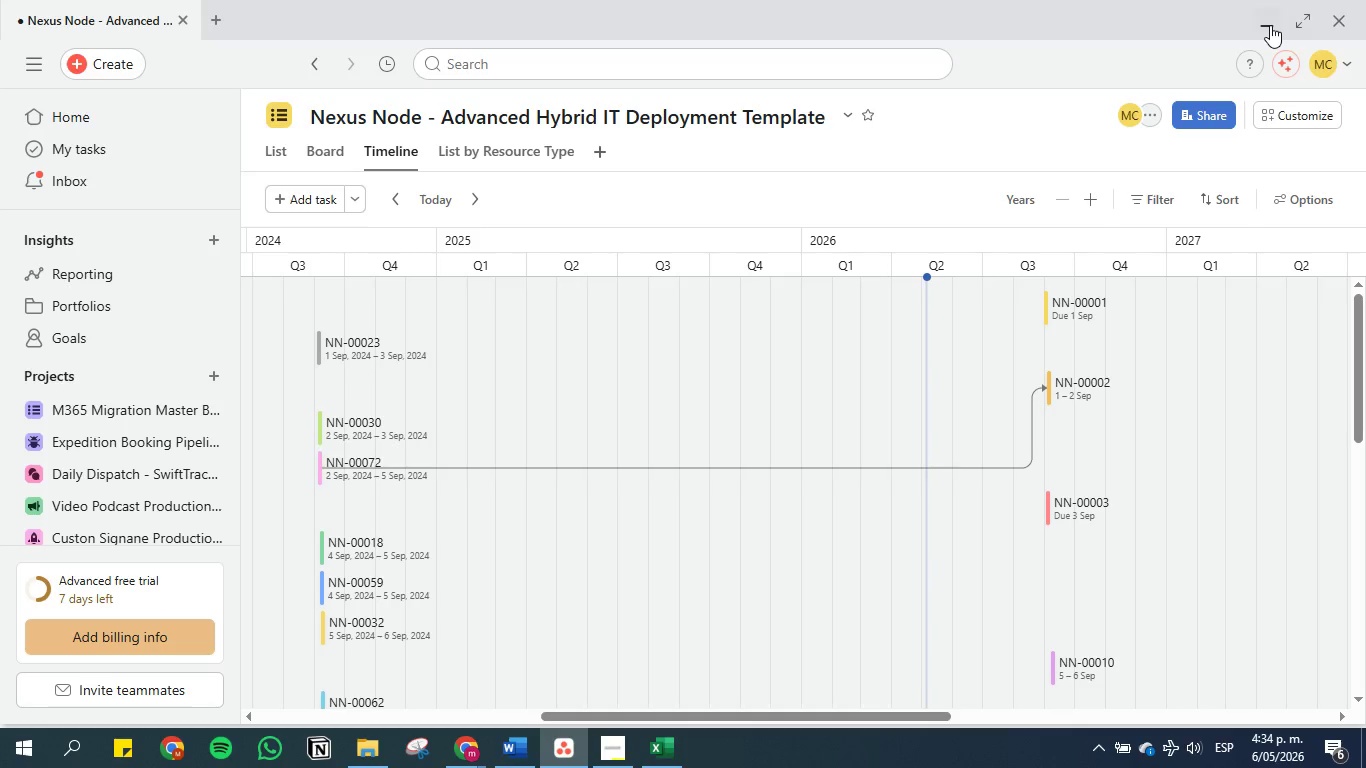 
left_click([1270, 25])
 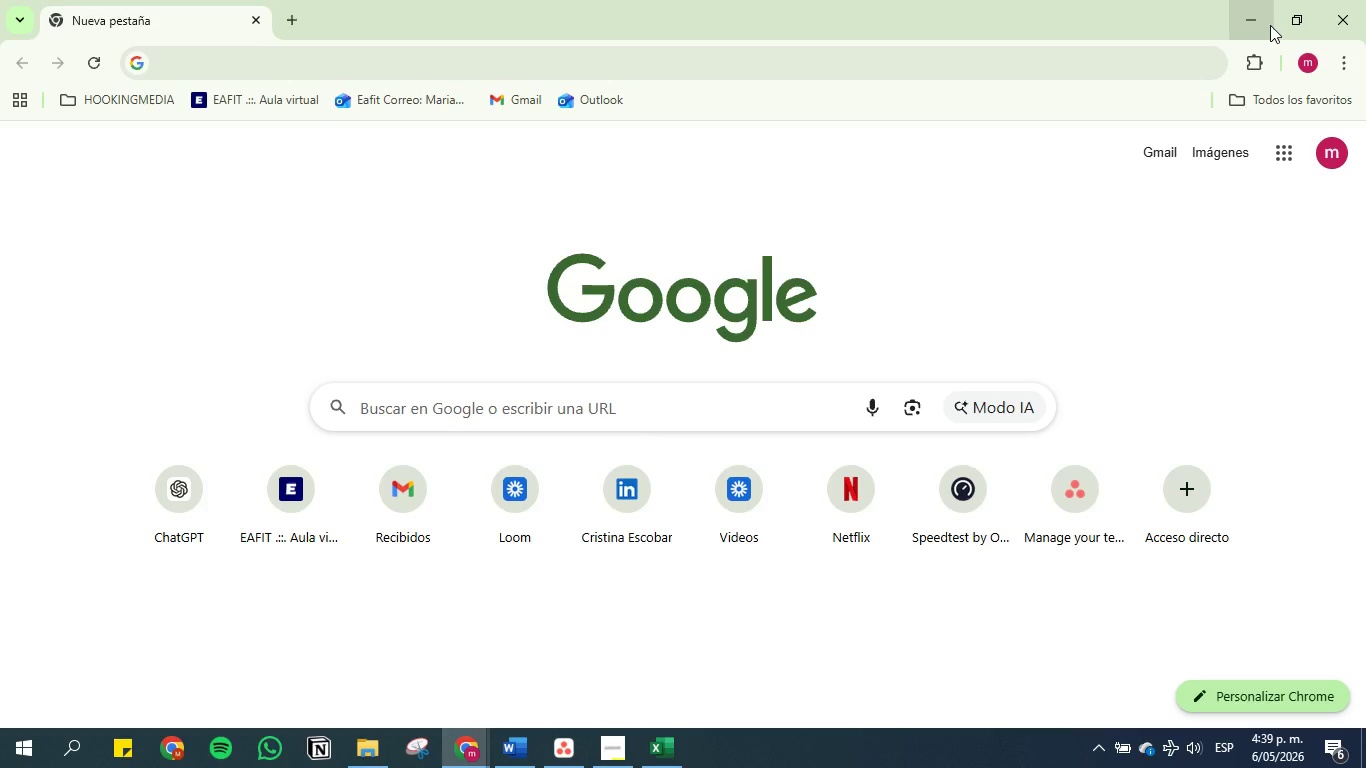 
wait(293.22)
 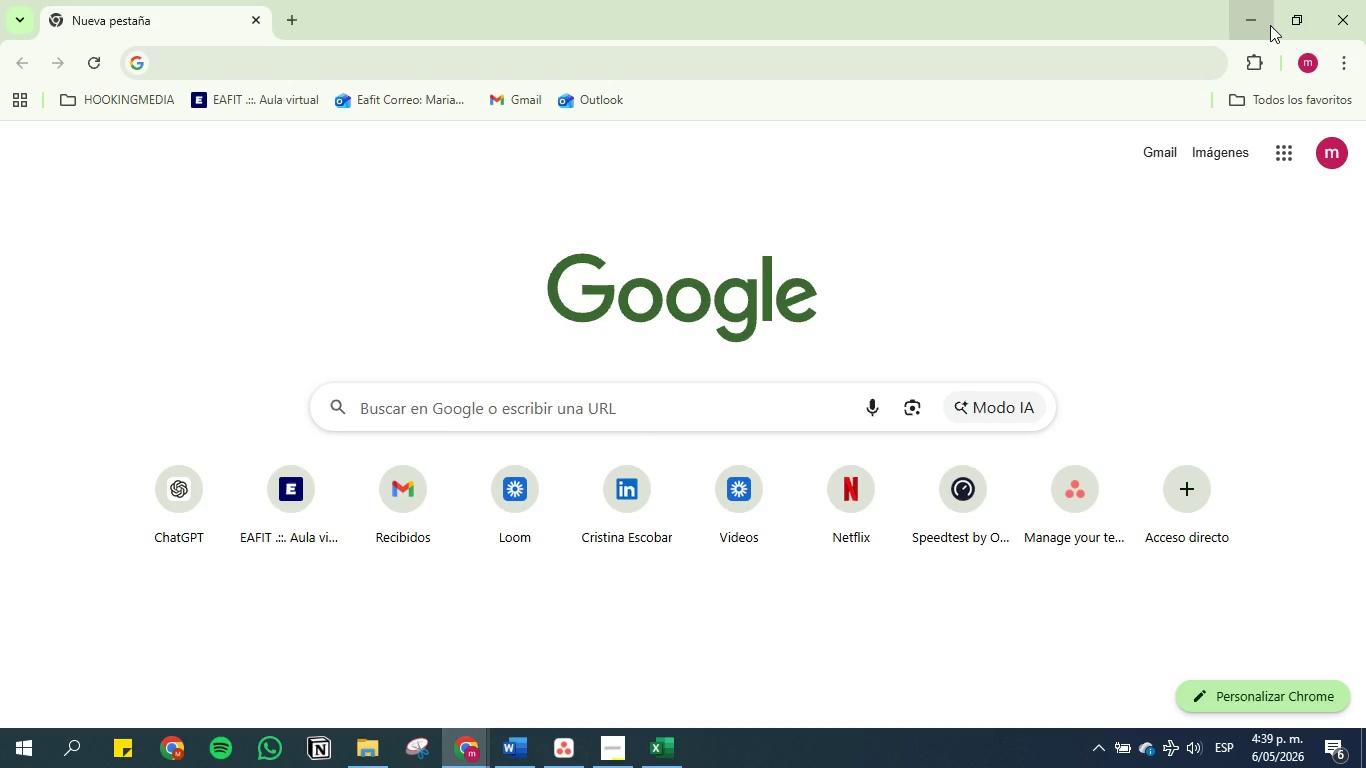 
left_click([565, 0])
 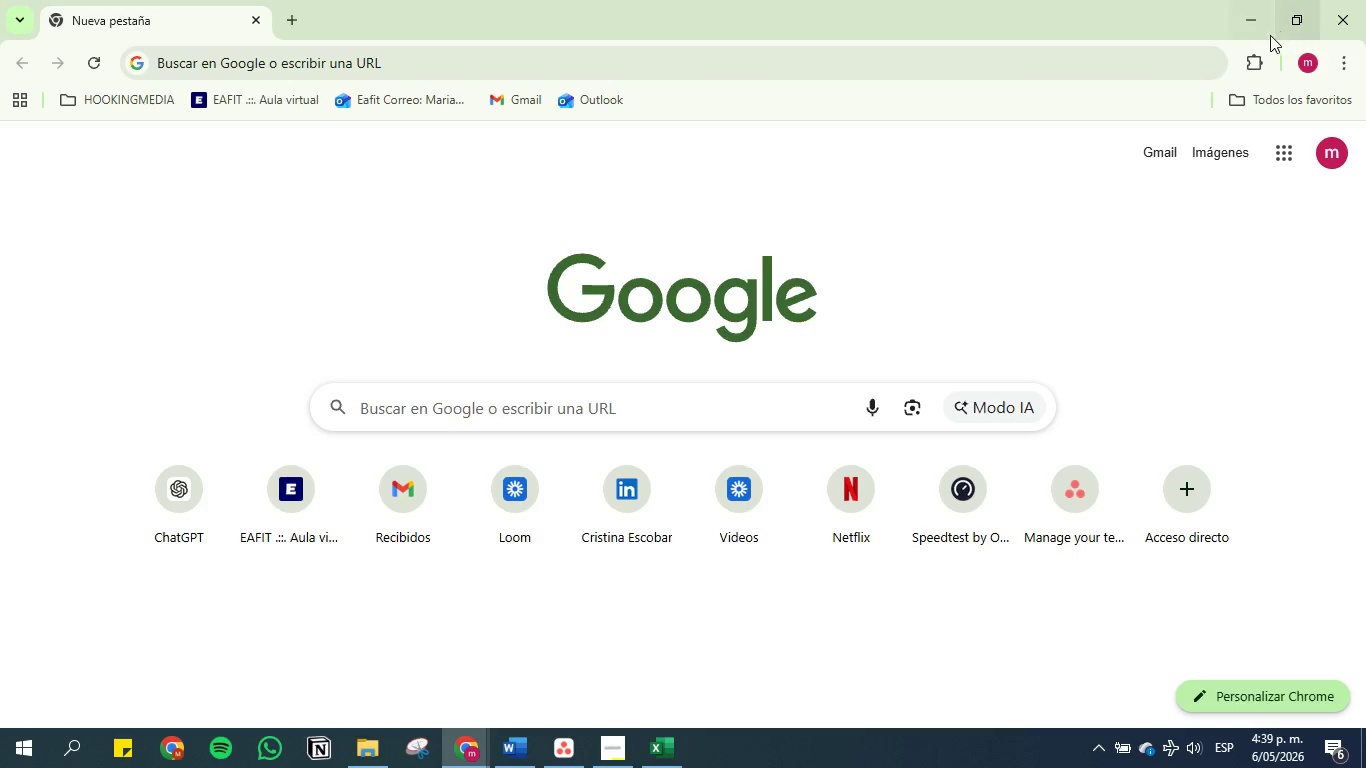 
left_click([1249, 16])
 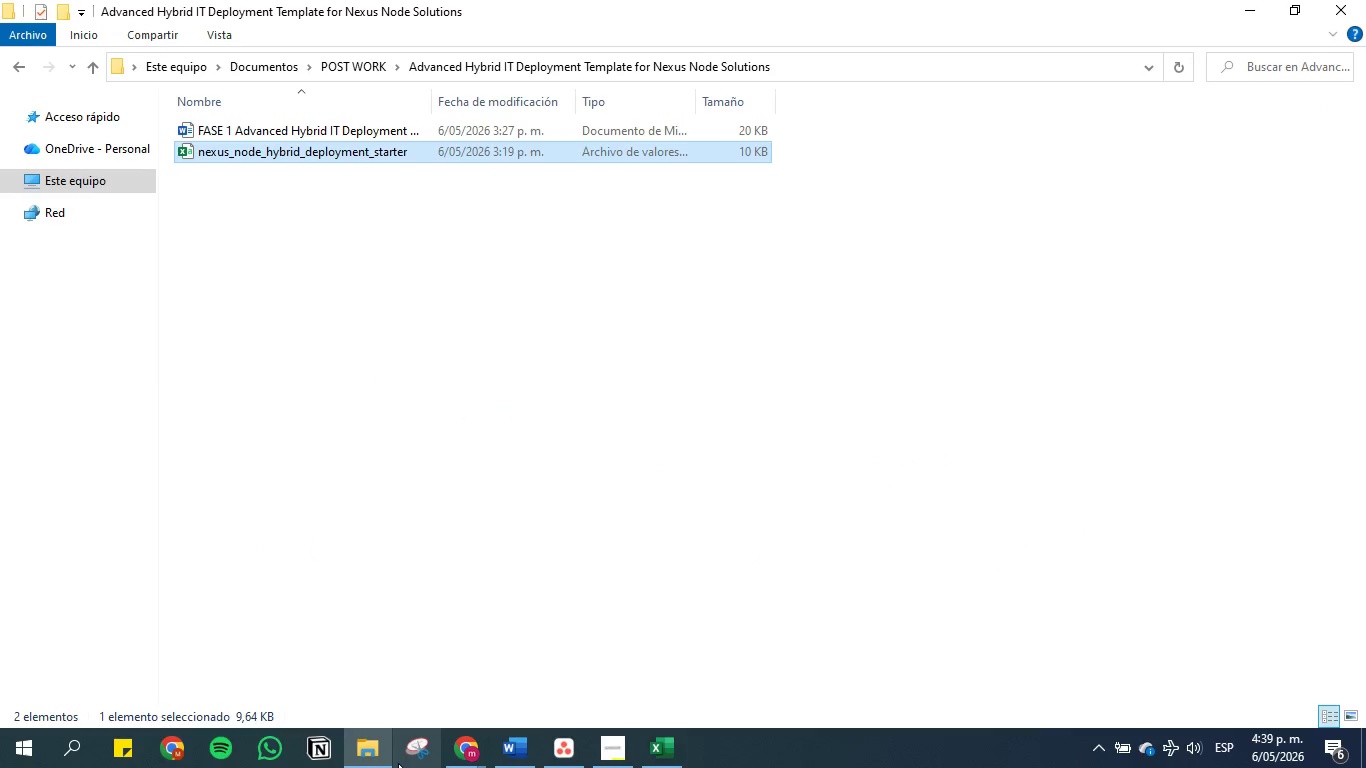 
left_click([605, 752])
 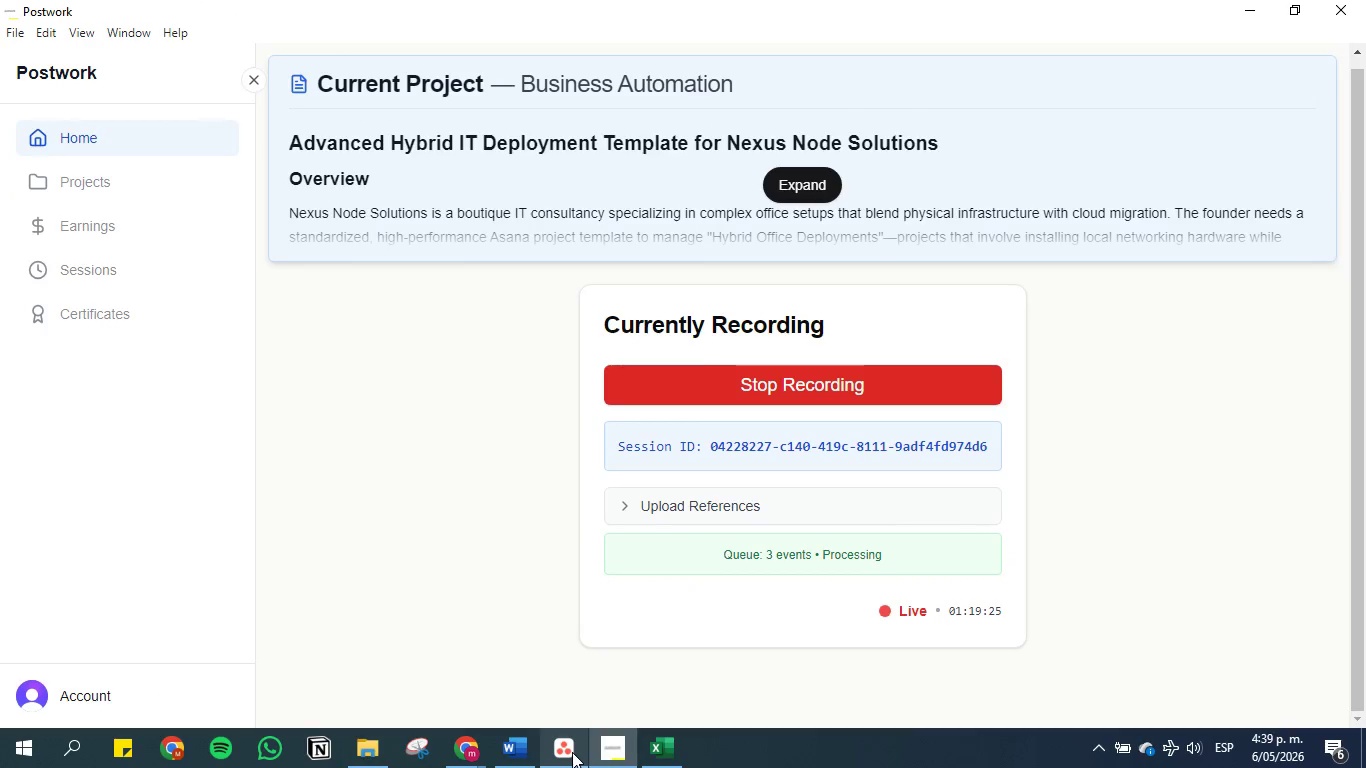 
left_click([572, 752])
 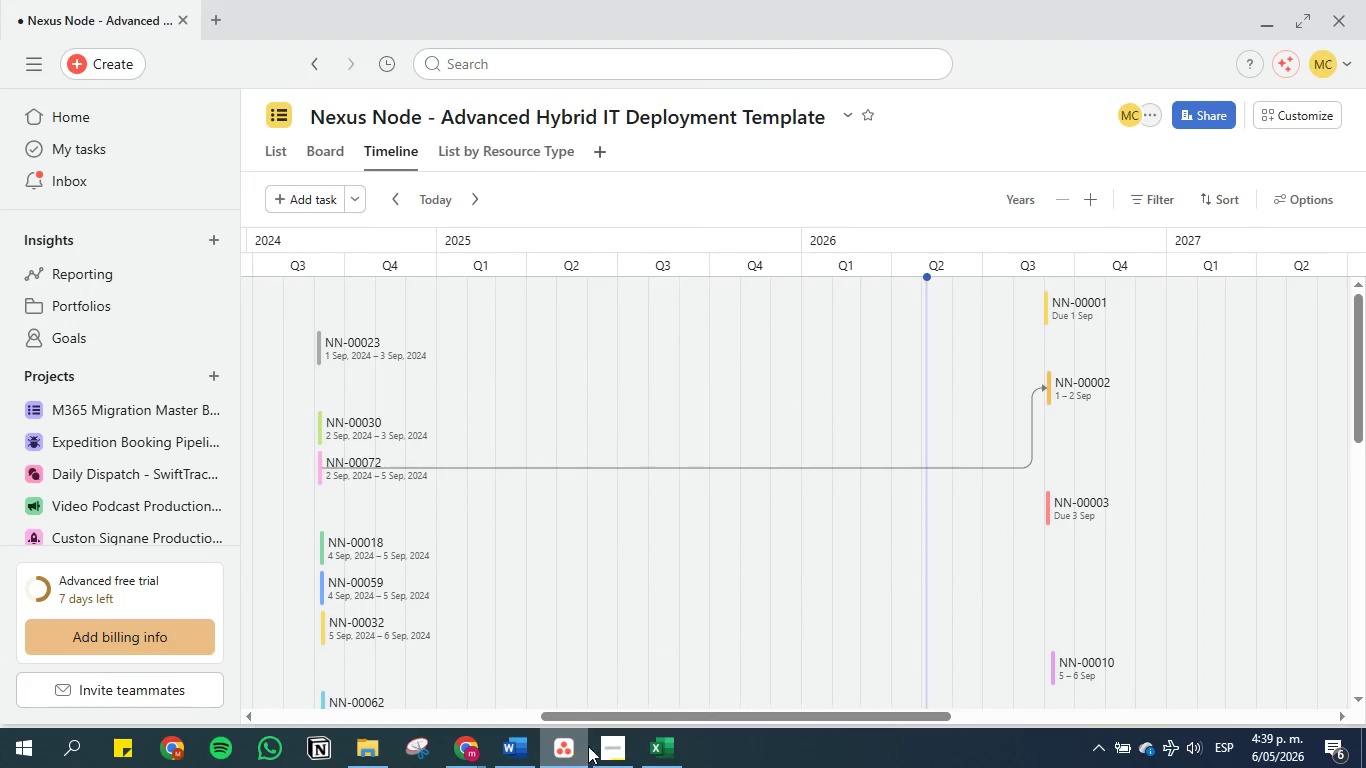 
left_click([602, 746])